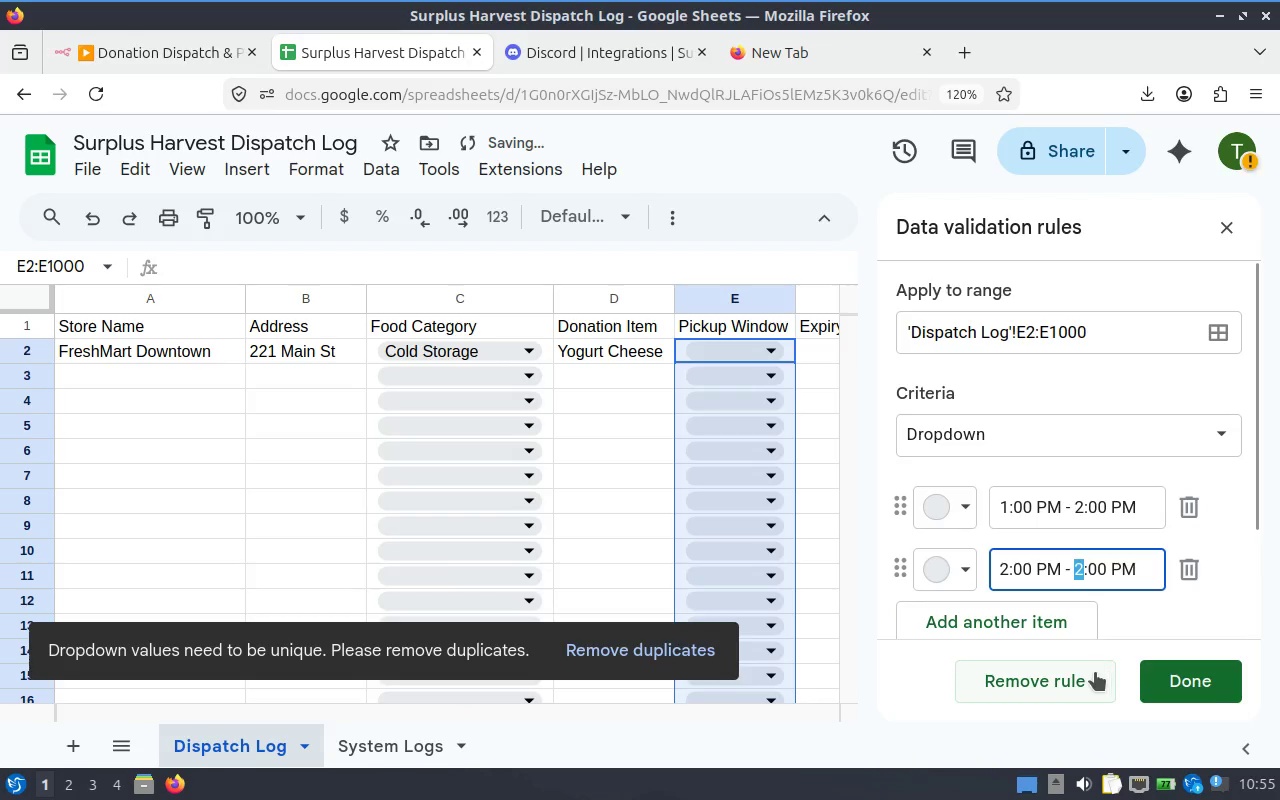 
key(3)
 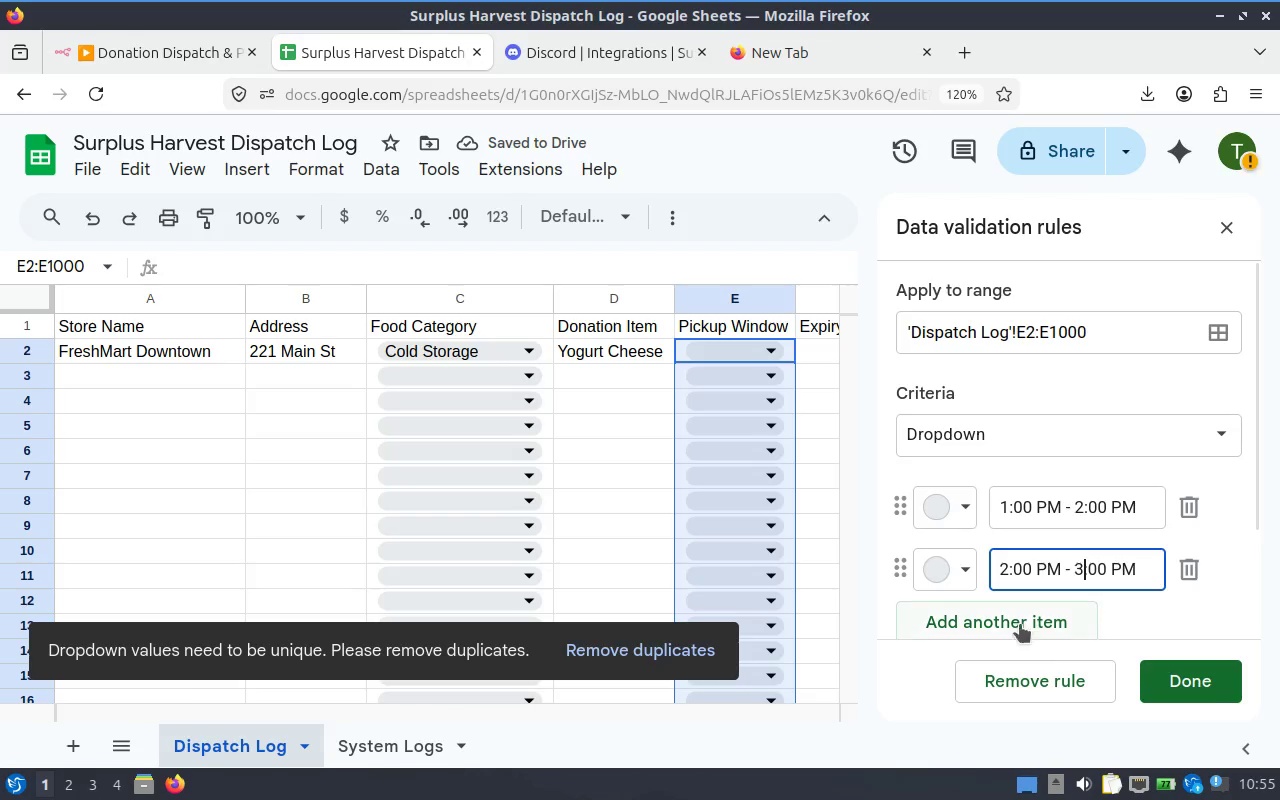 
left_click([1018, 622])
 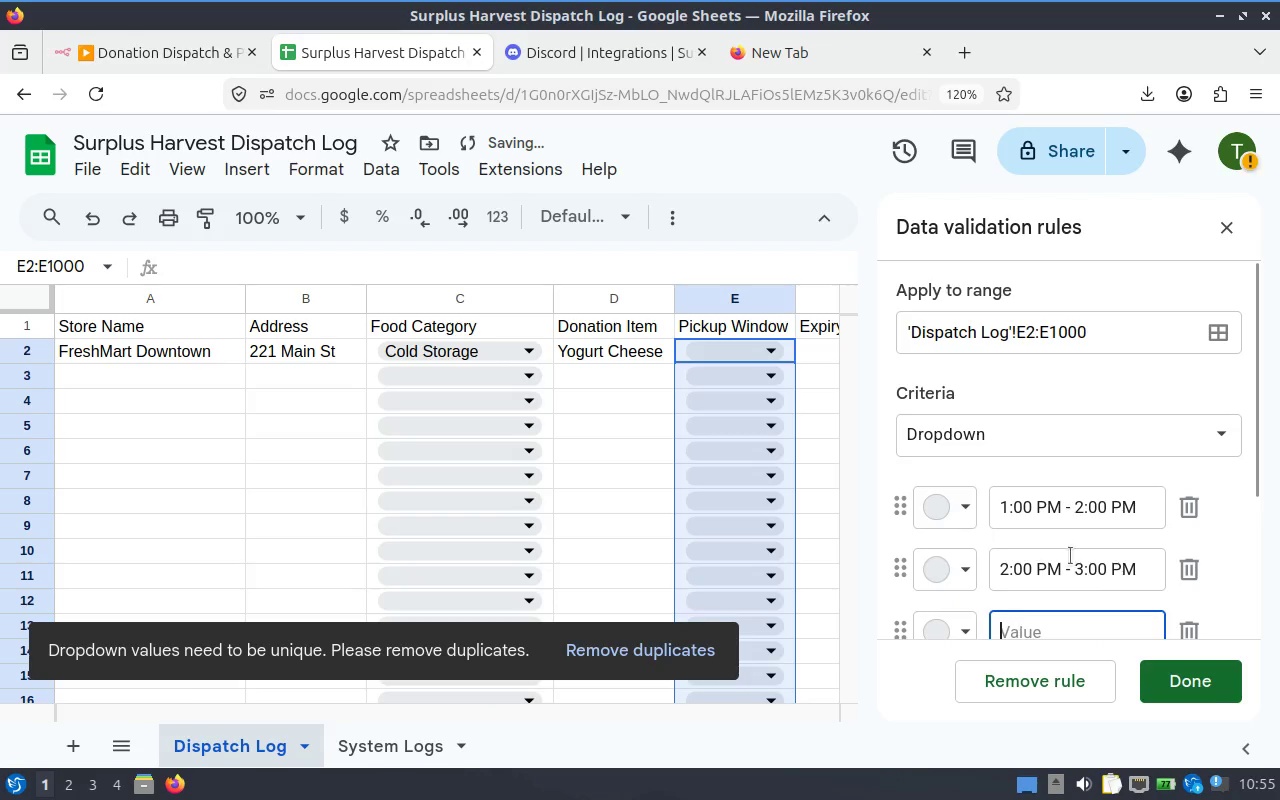 
scroll: coordinate [1078, 543], scroll_direction: down, amount: 1.0
 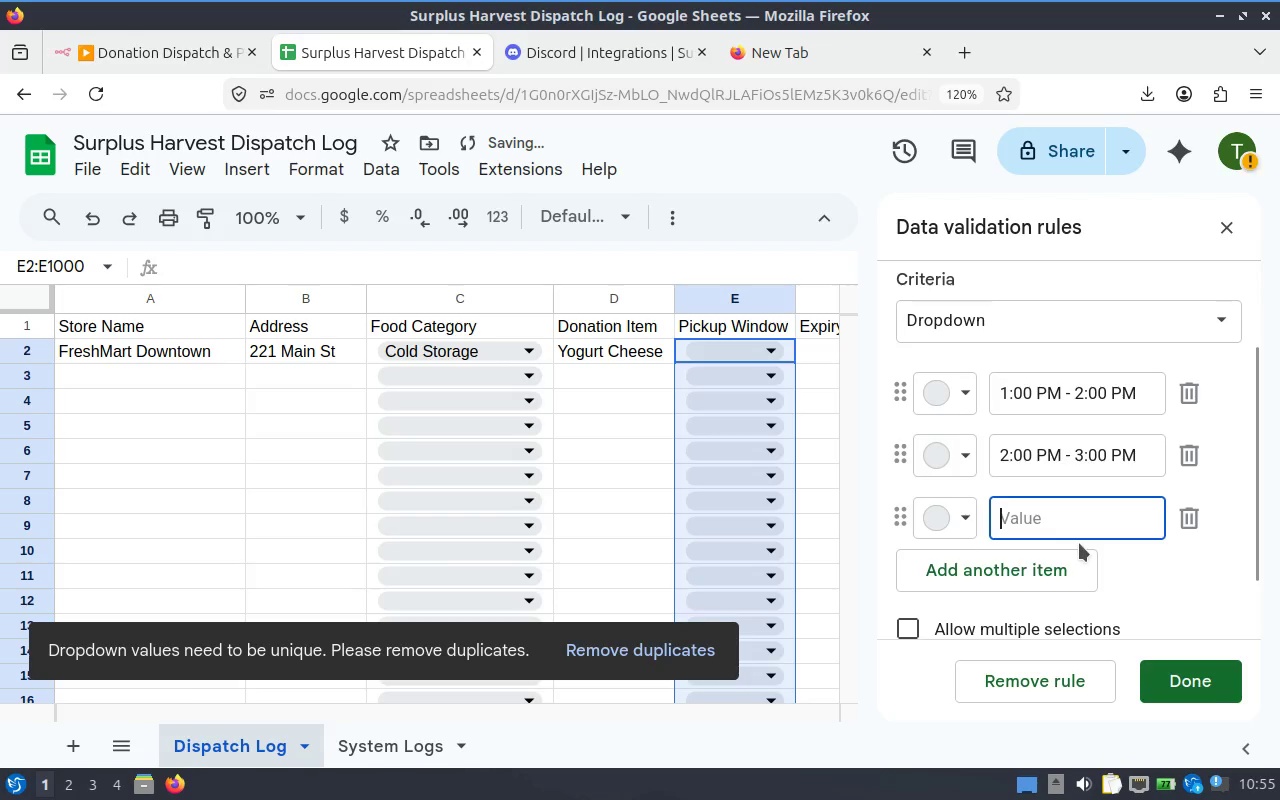 
key(Control+V)
 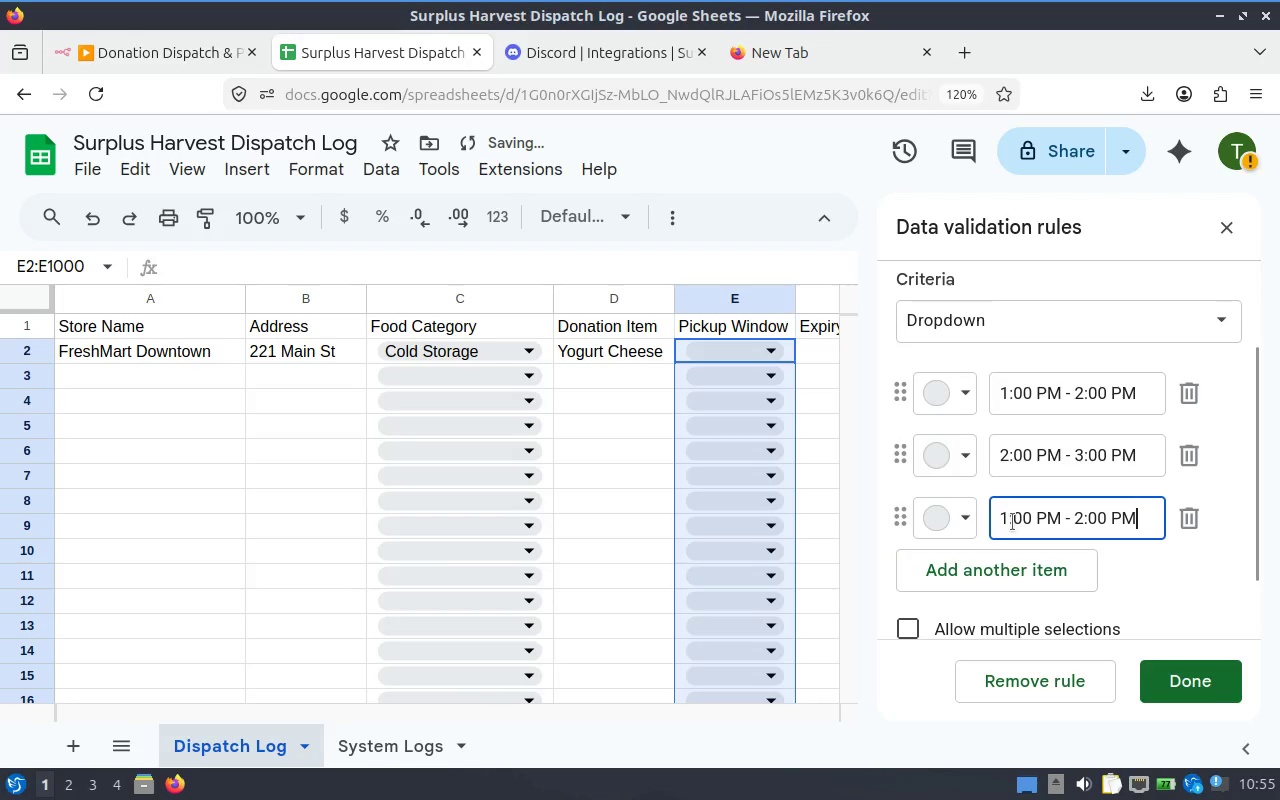 
left_click_drag(start_coordinate=[1005, 517], to_coordinate=[996, 516])
 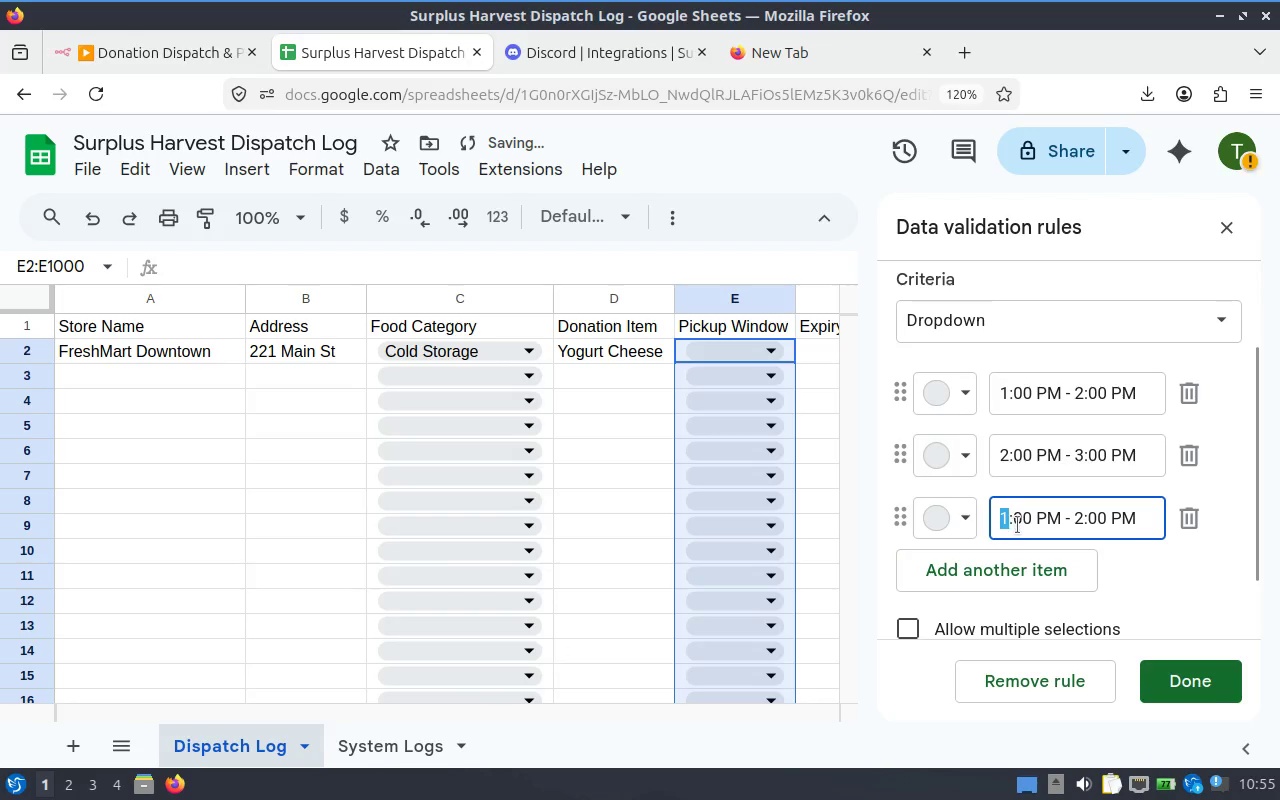 
type(34)
 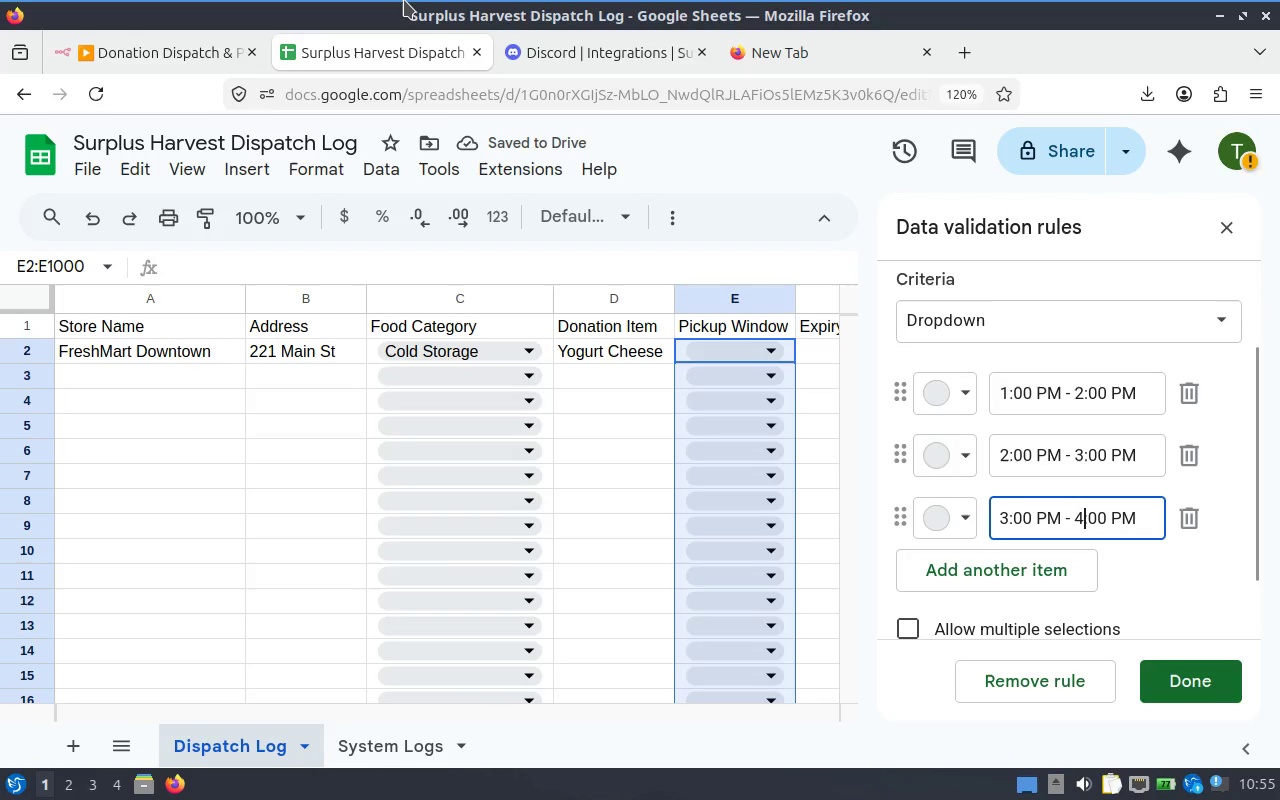 
left_click_drag(start_coordinate=[1083, 518], to_coordinate=[1078, 519])
 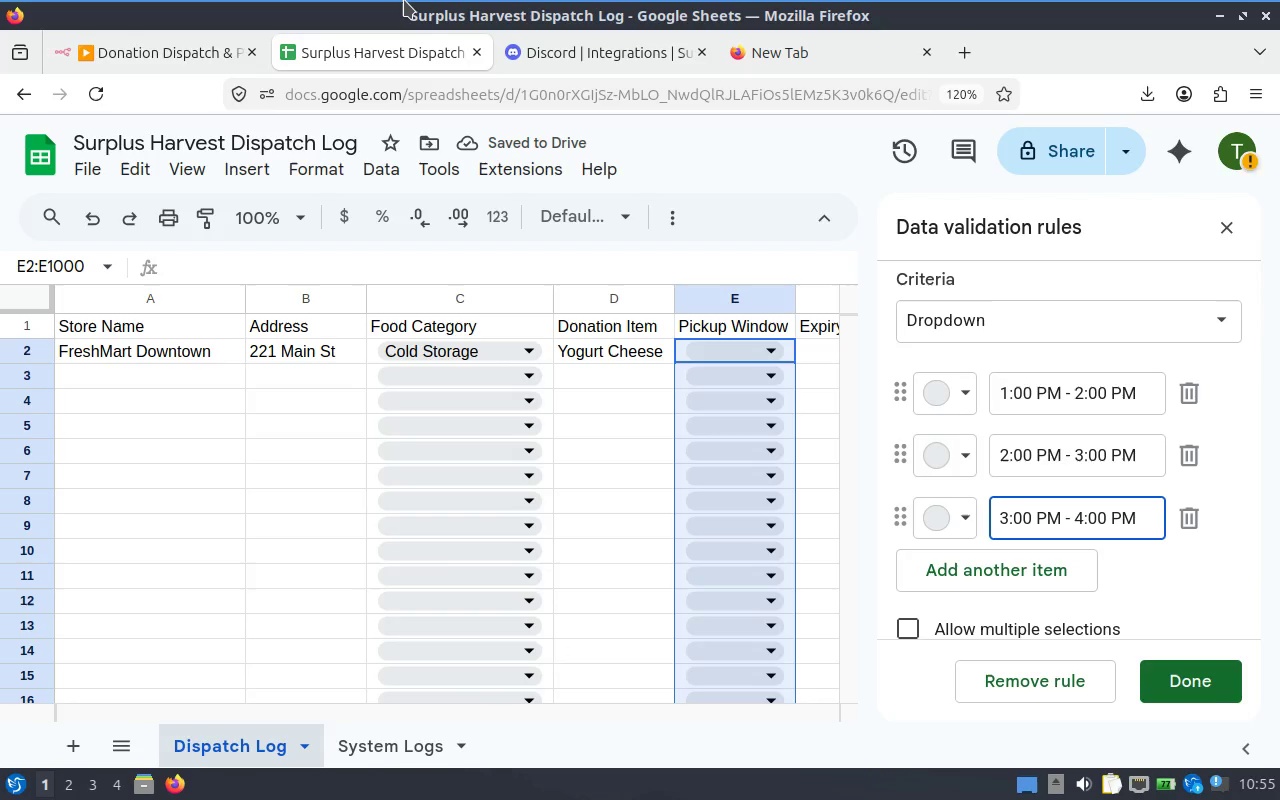 
wait(5.25)
 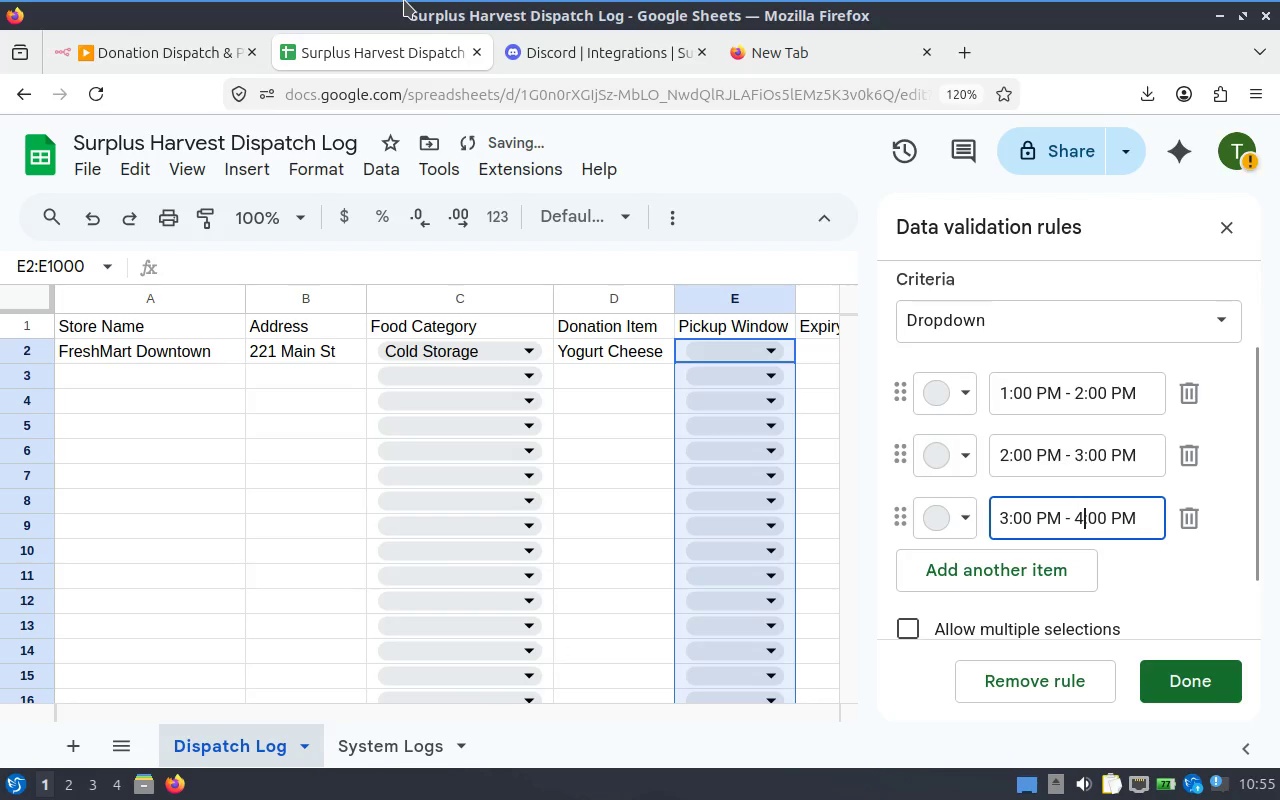 
left_click([1025, 583])
 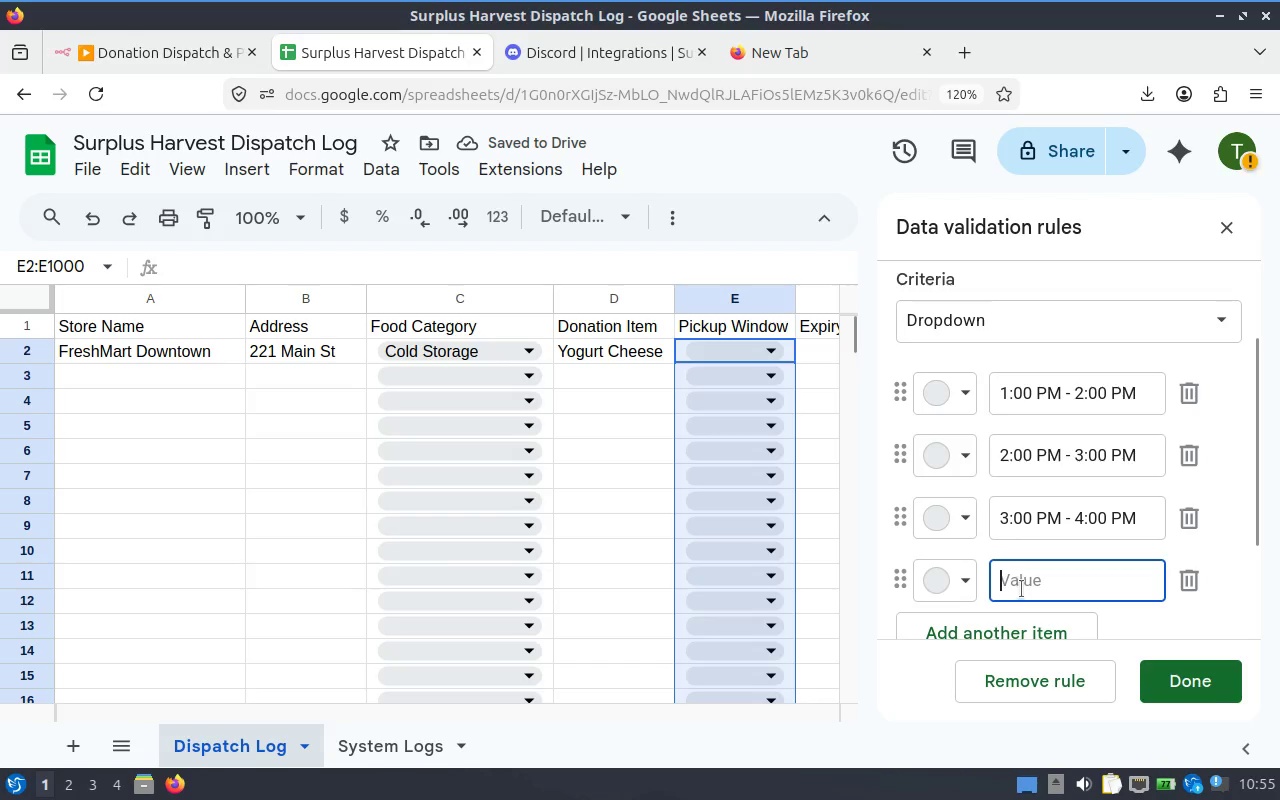 
key(Control+V)
 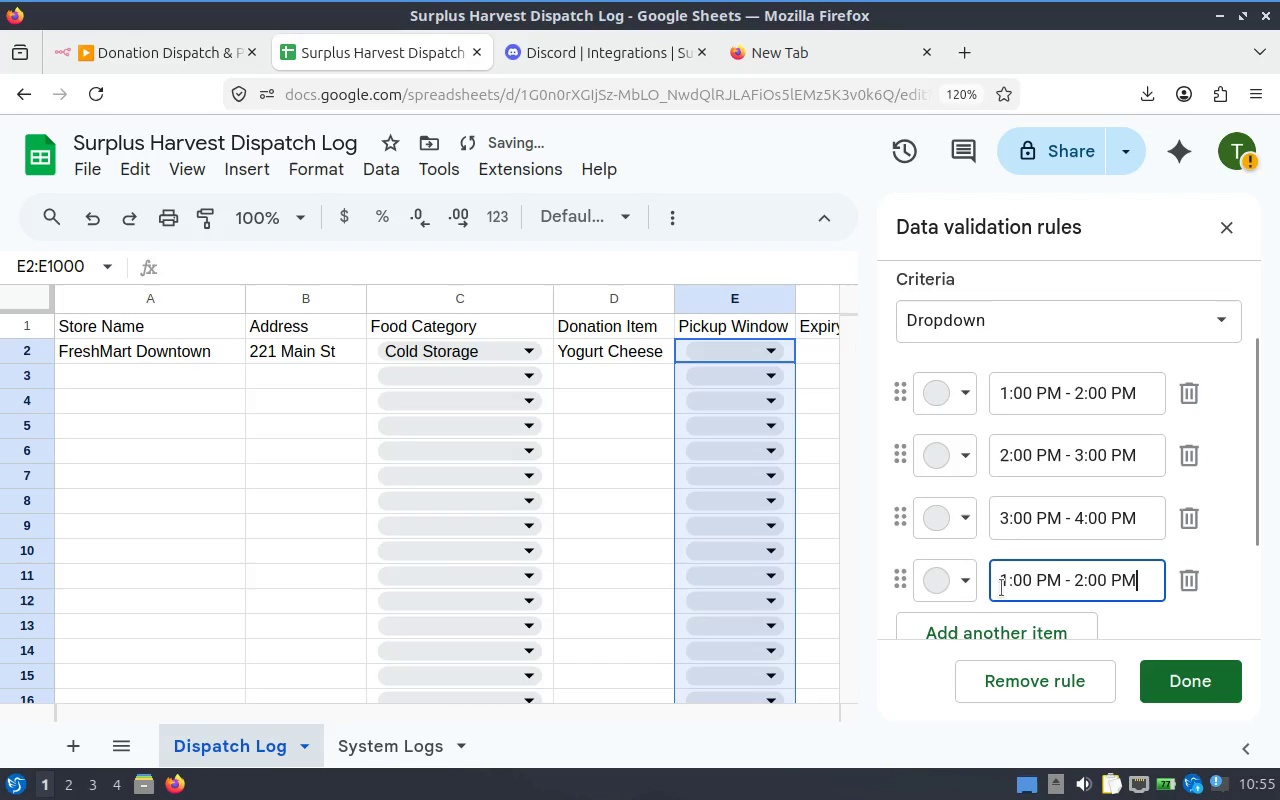 
left_click_drag(start_coordinate=[1009, 584], to_coordinate=[1003, 585])
 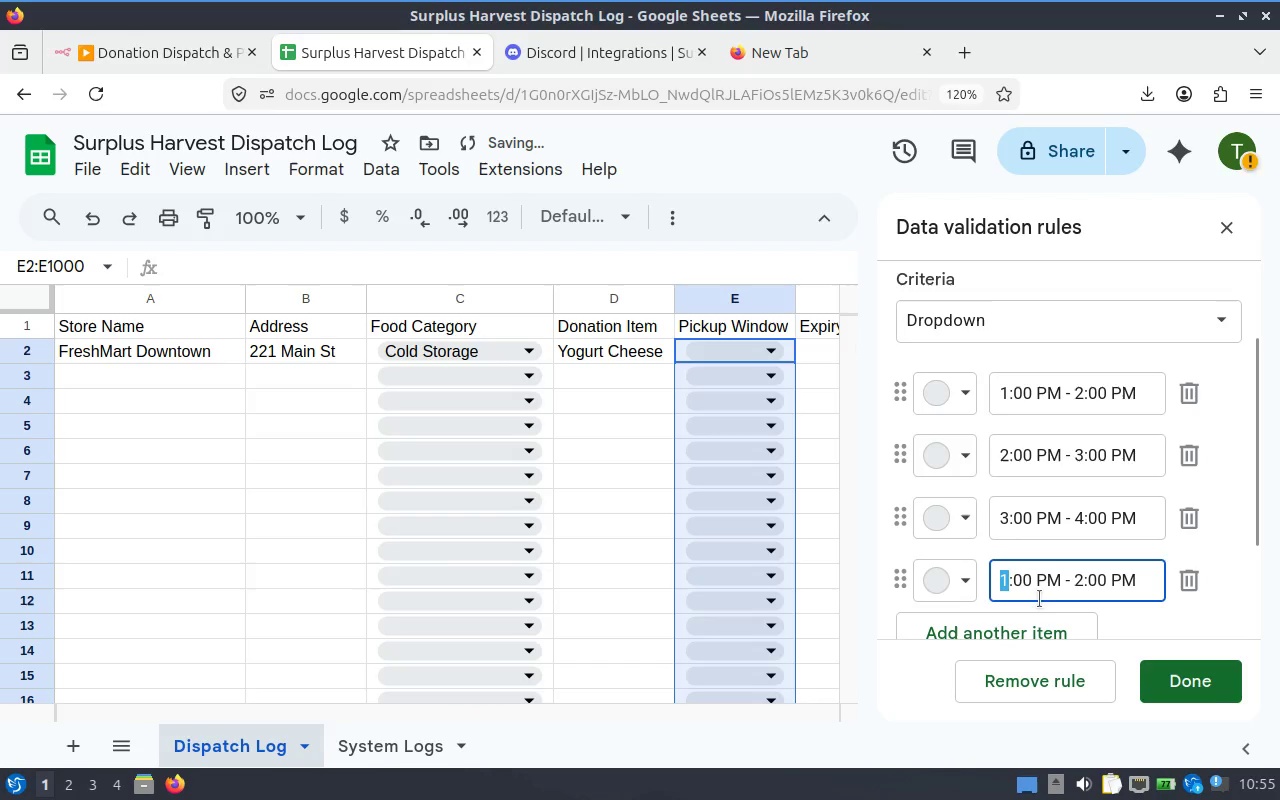 
type(45)
 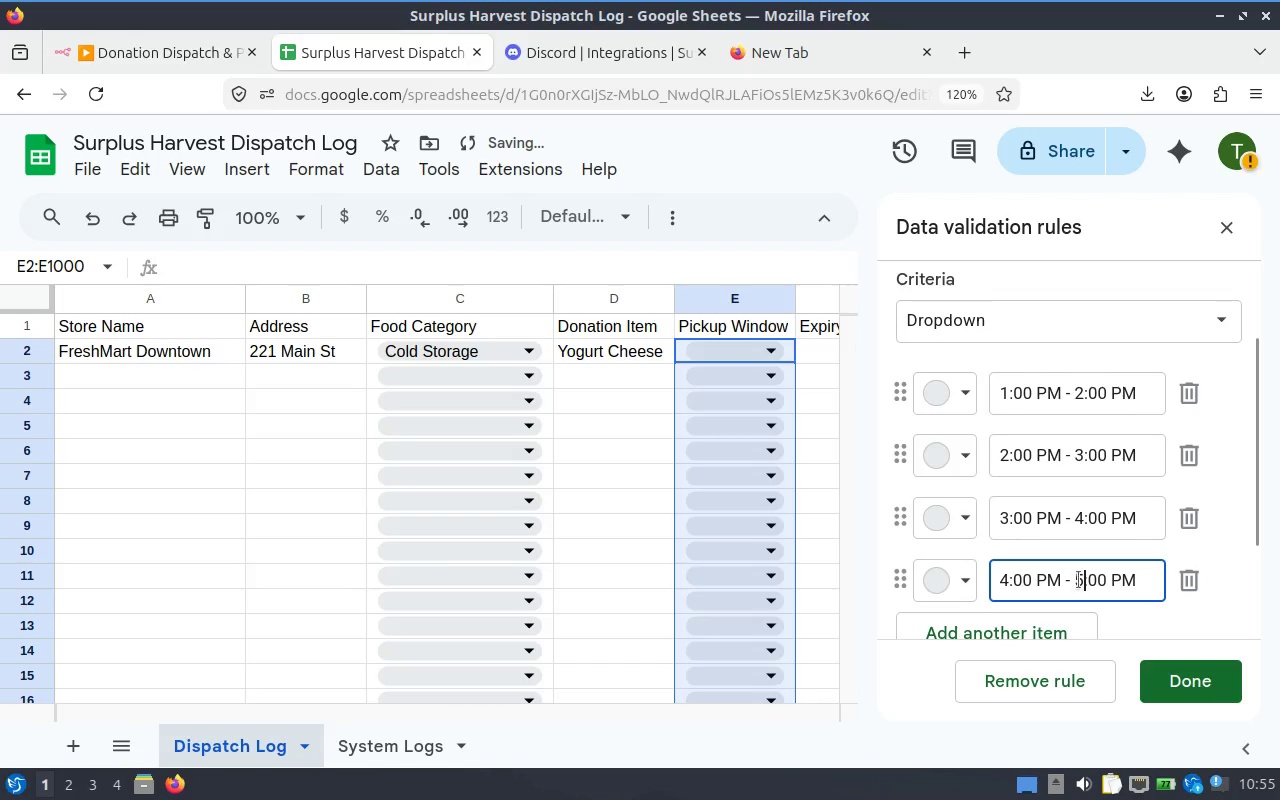 
scroll: coordinate [1078, 580], scroll_direction: down, amount: 1.0
 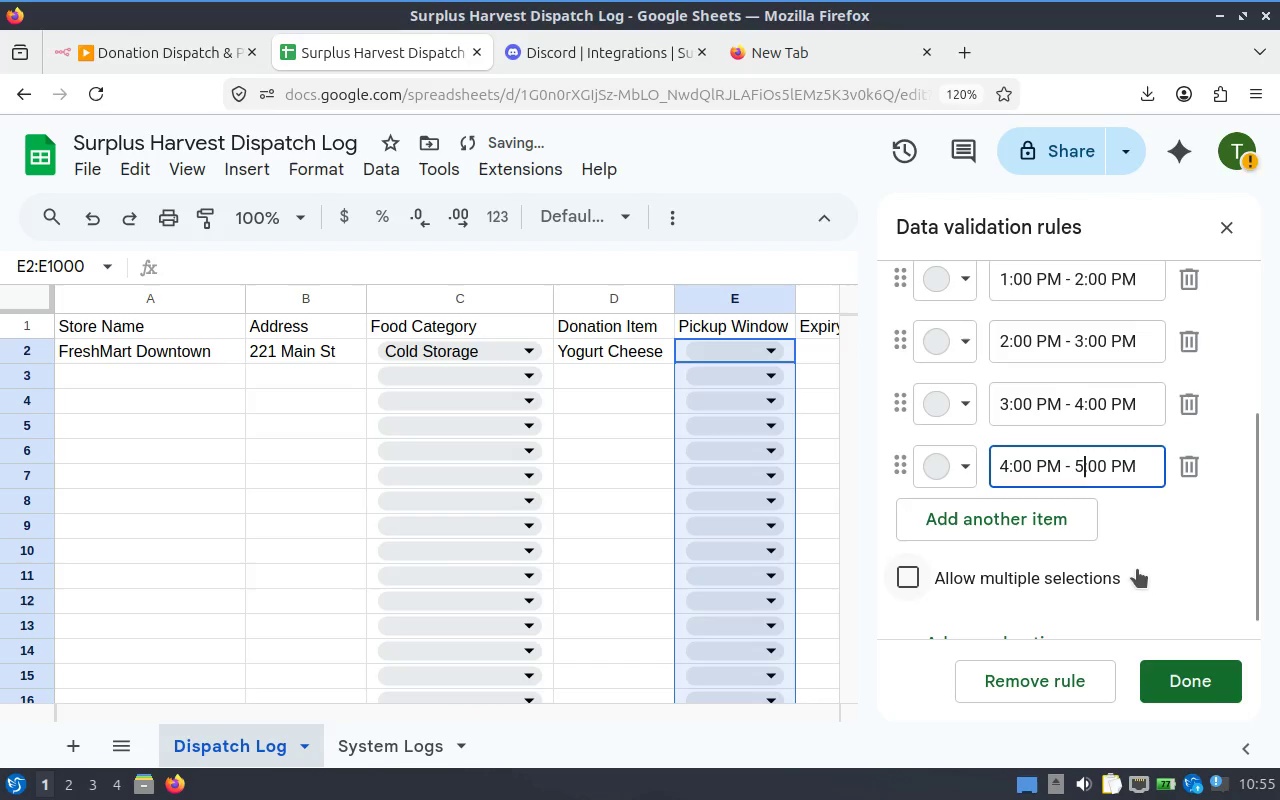 
left_click([1135, 548])
 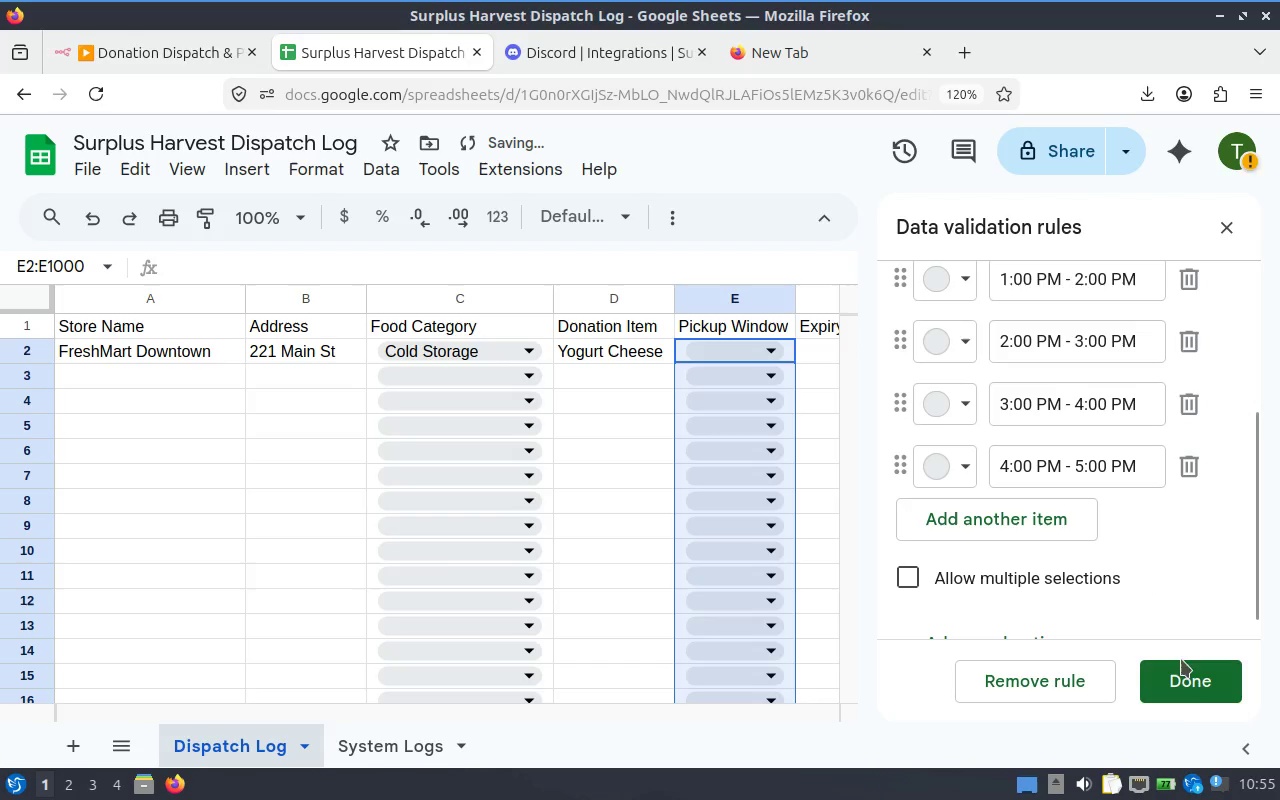 
left_click([1203, 691])
 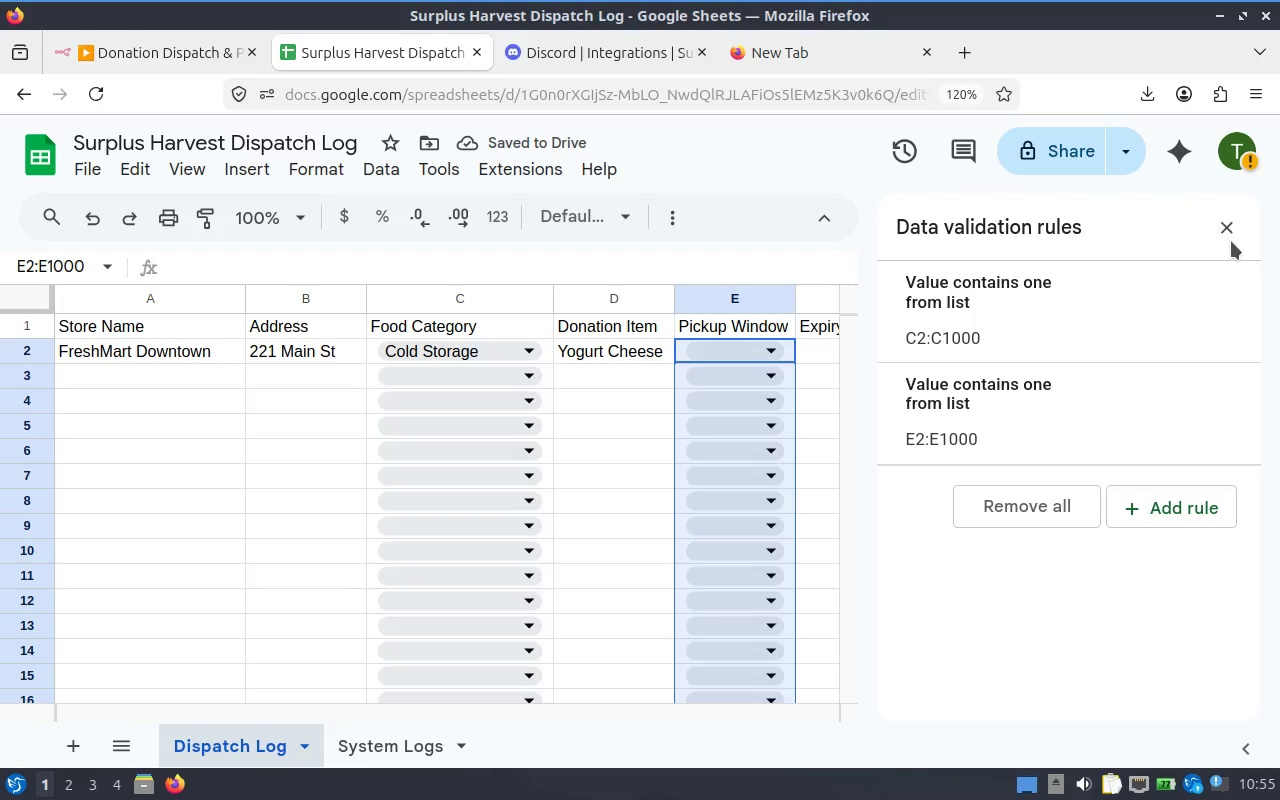 
left_click([1234, 238])
 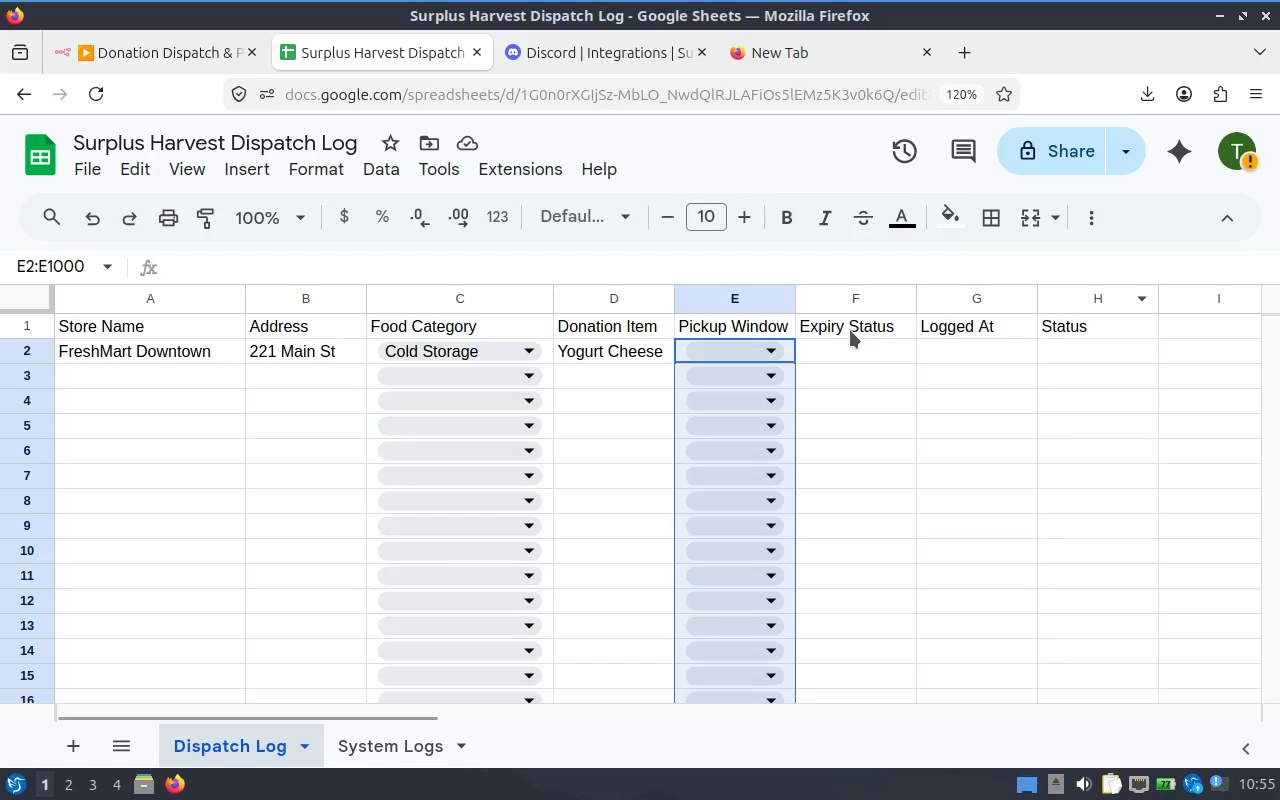 
left_click_drag(start_coordinate=[800, 305], to_coordinate=[836, 302])
 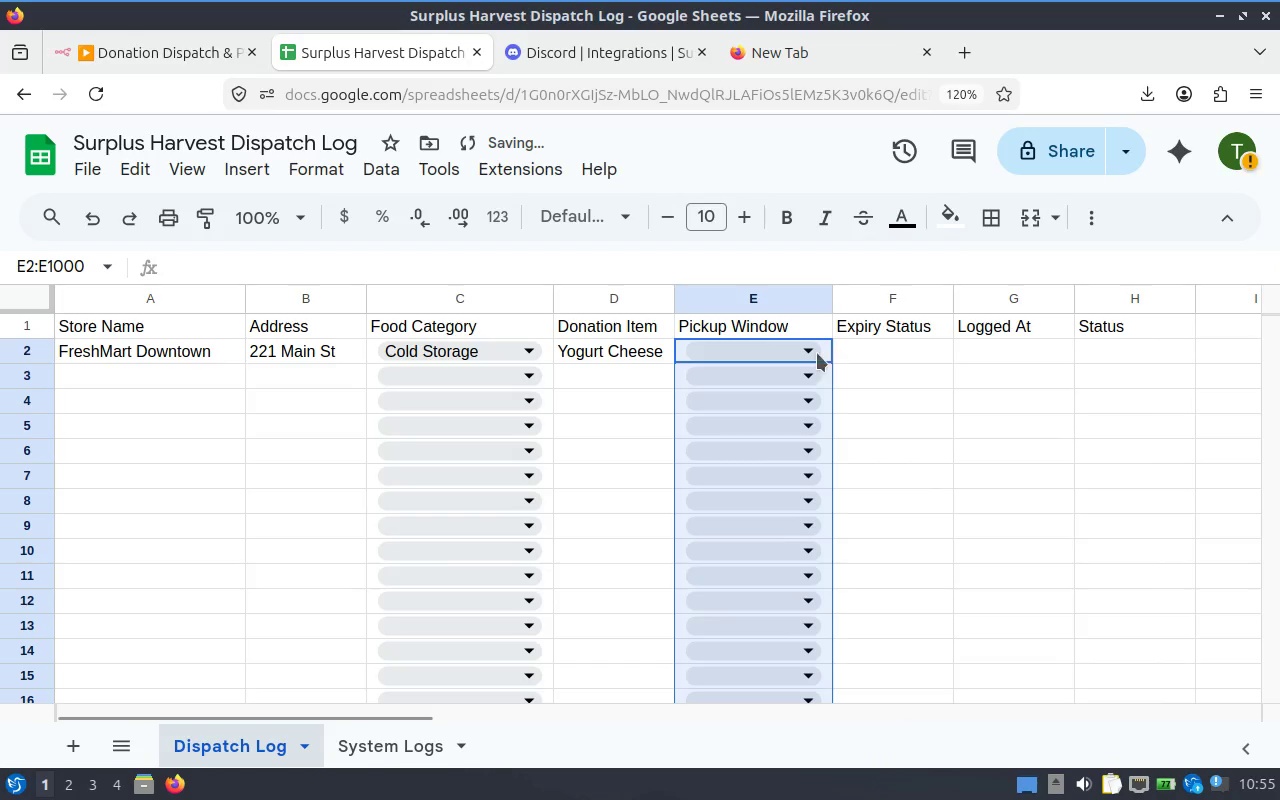 
left_click([791, 342])
 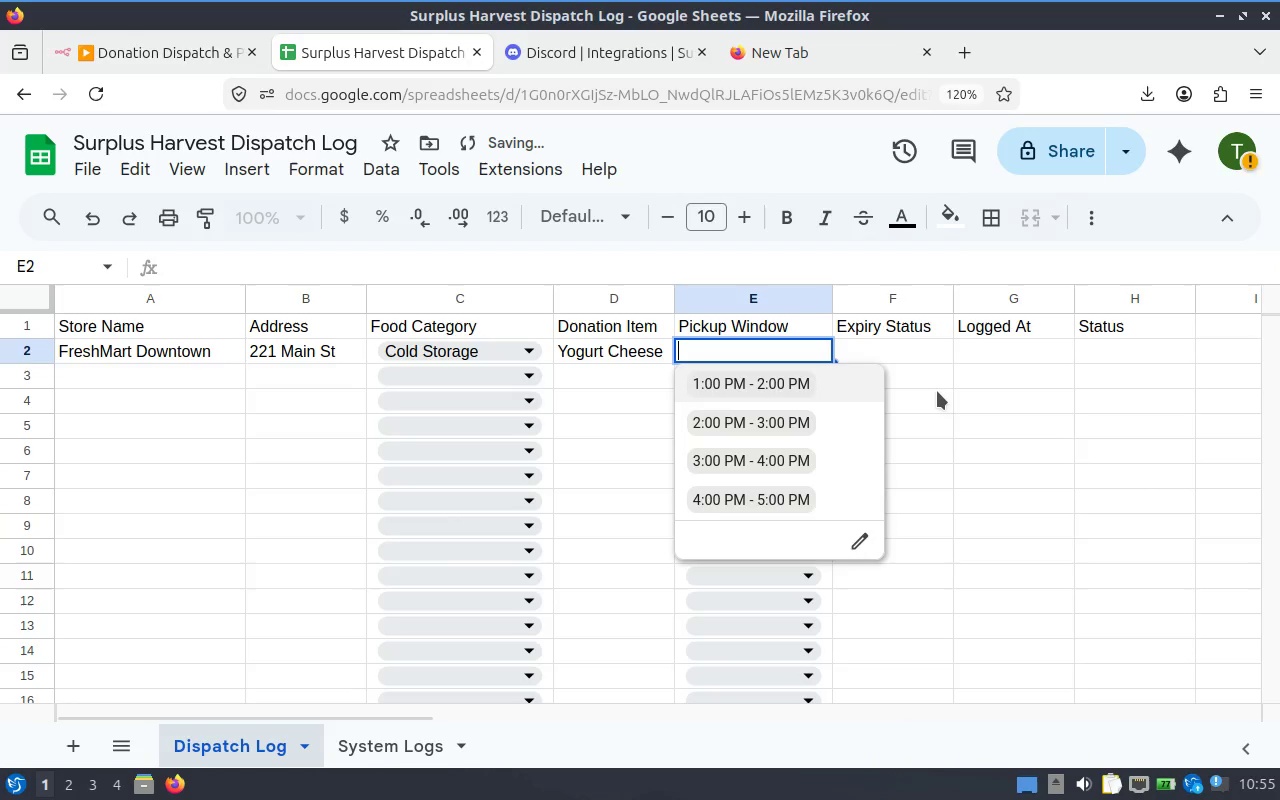 
left_click([933, 418])
 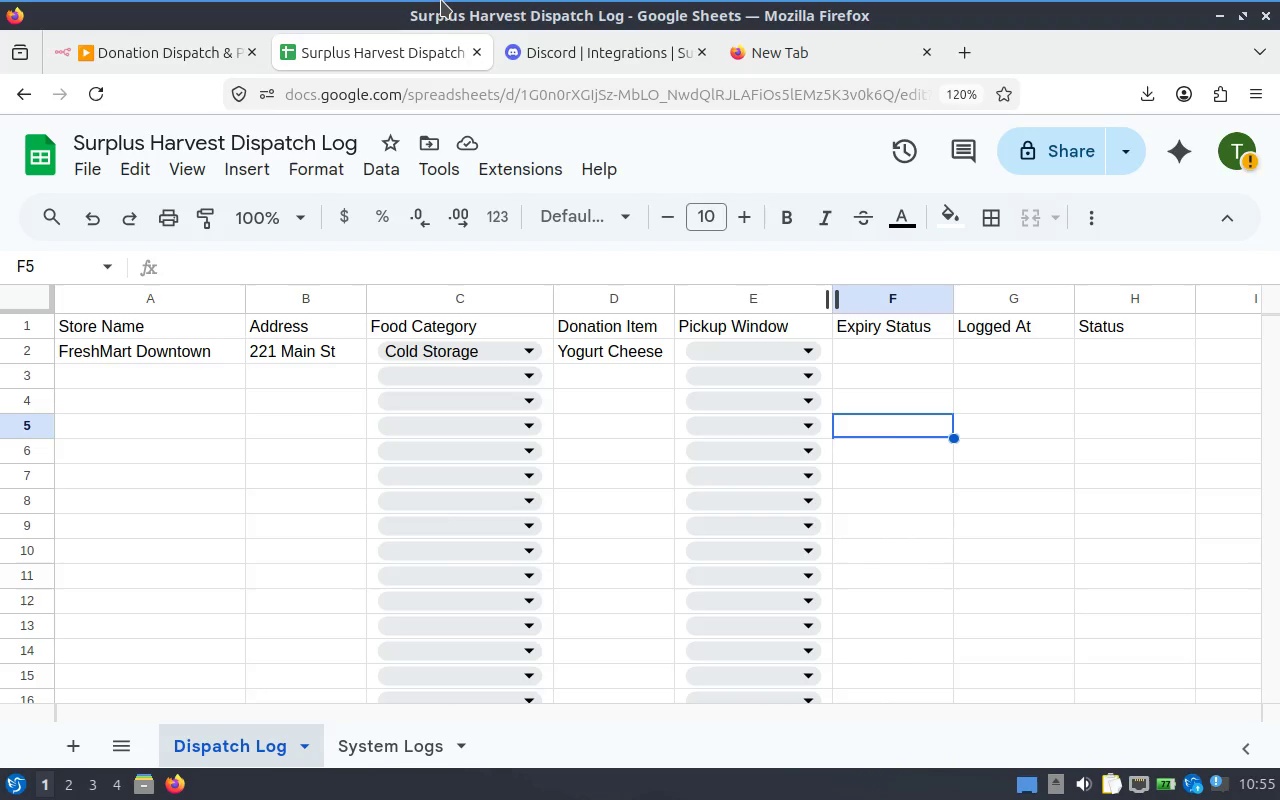 
wait(15.16)
 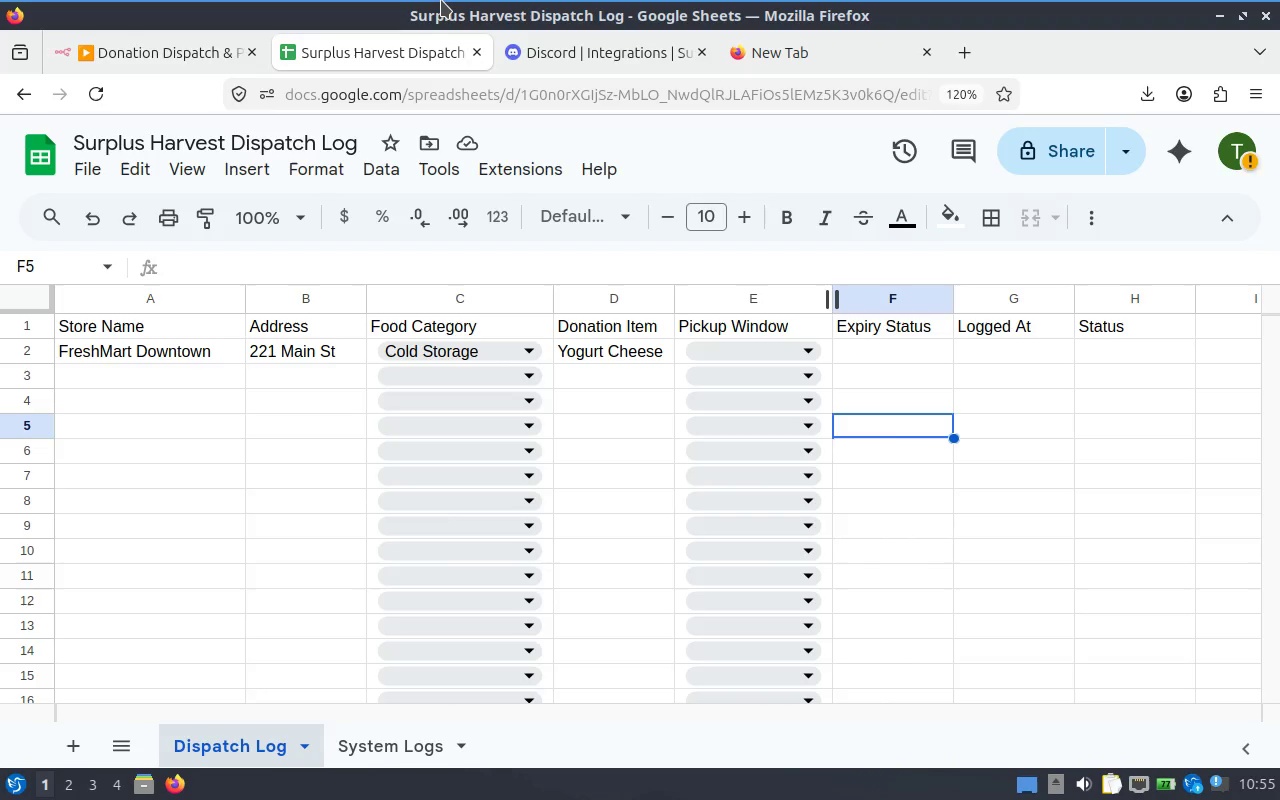 
left_click([900, 308])
 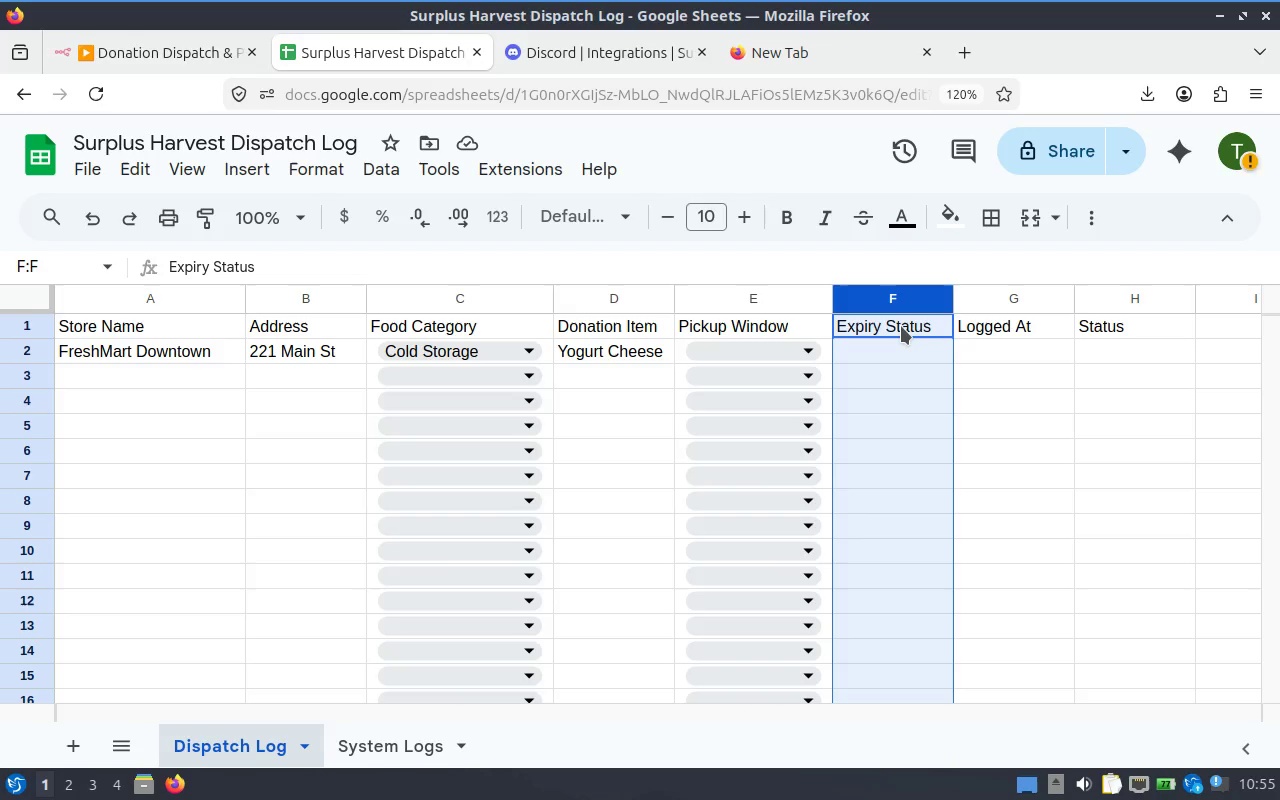 
hold_key(key=ShiftLeft, duration=0.67)
 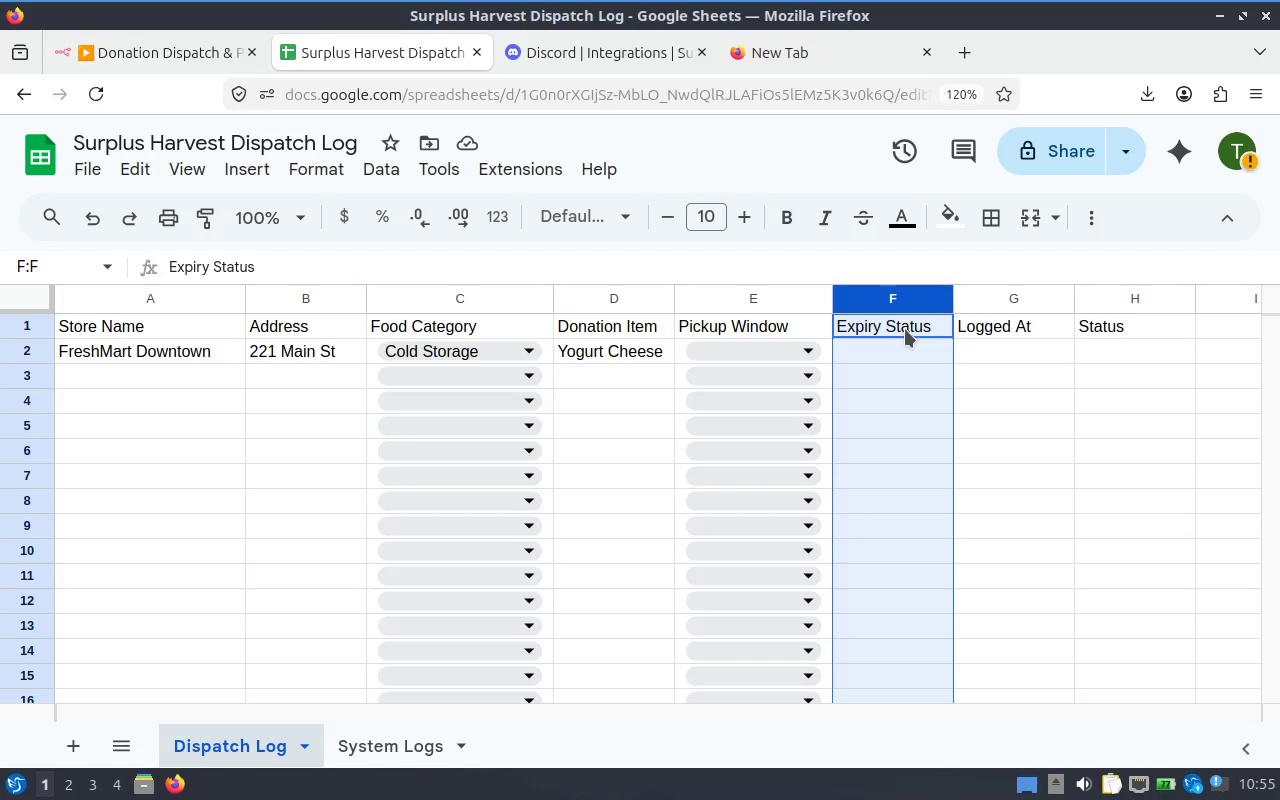 
hold_key(key=ControlLeft, duration=0.93)
left_click([905, 329])
 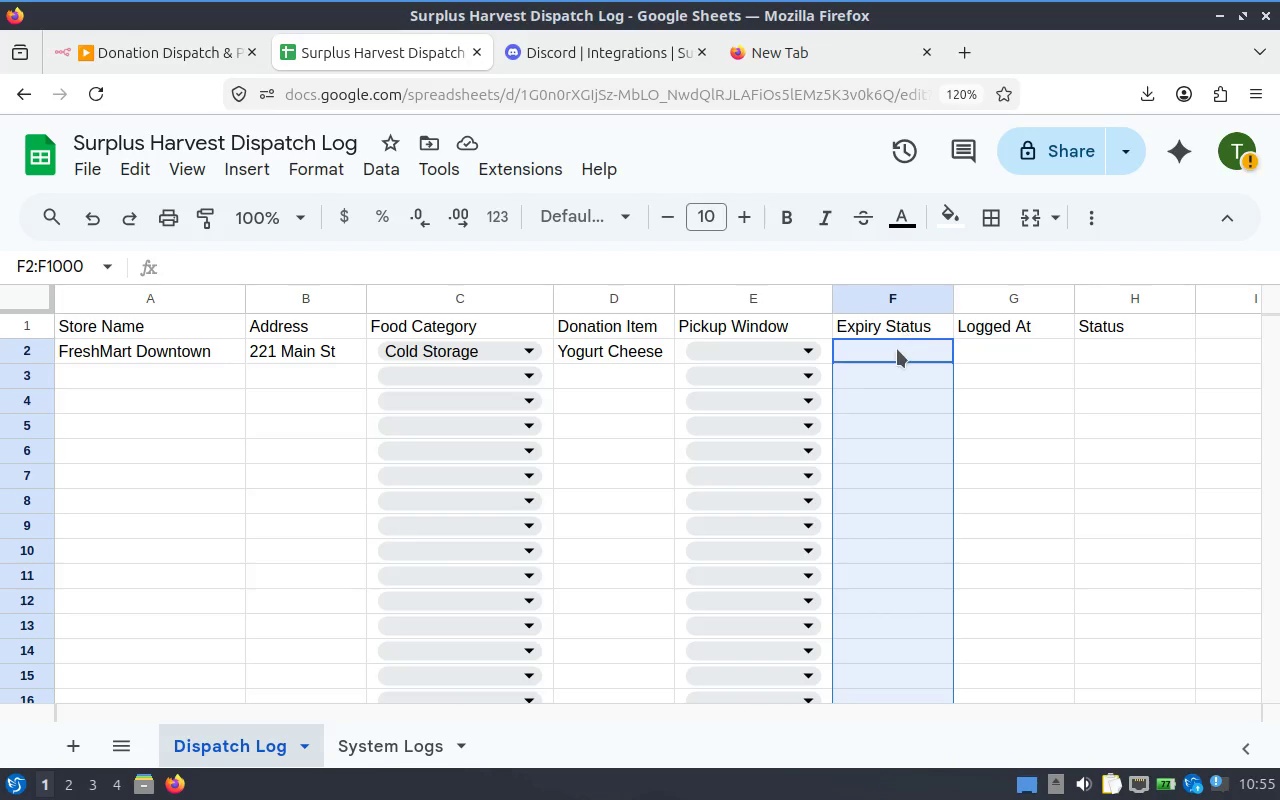 
right_click([896, 360])
 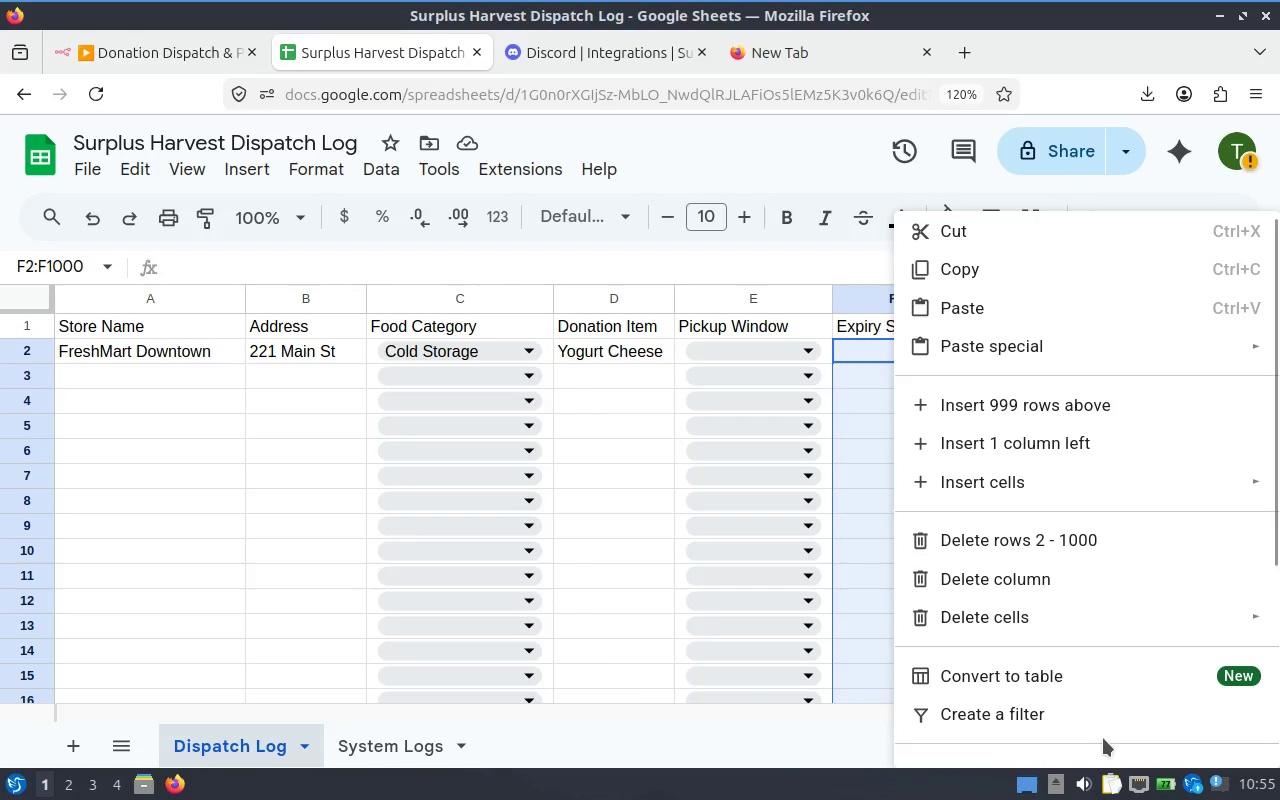 
scroll: coordinate [1092, 720], scroll_direction: down, amount: 5.0
 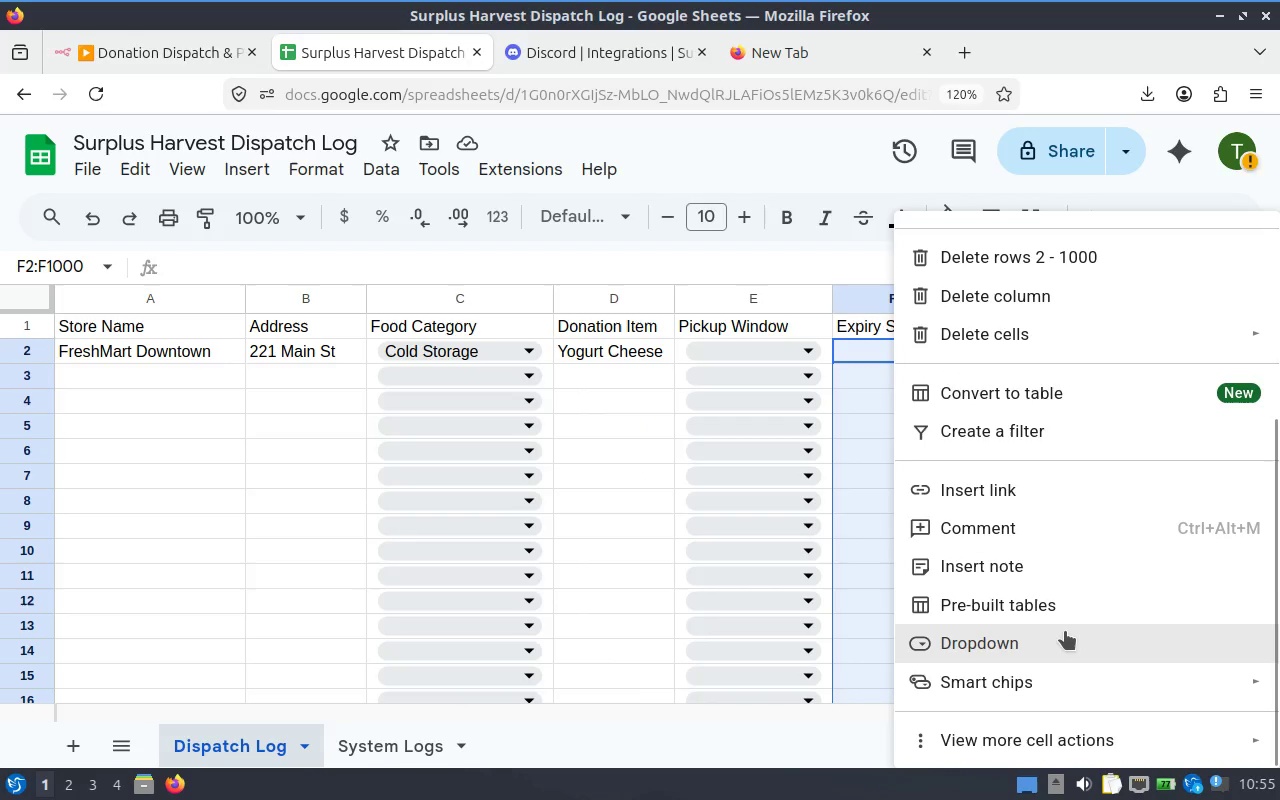 
left_click([1065, 635])
 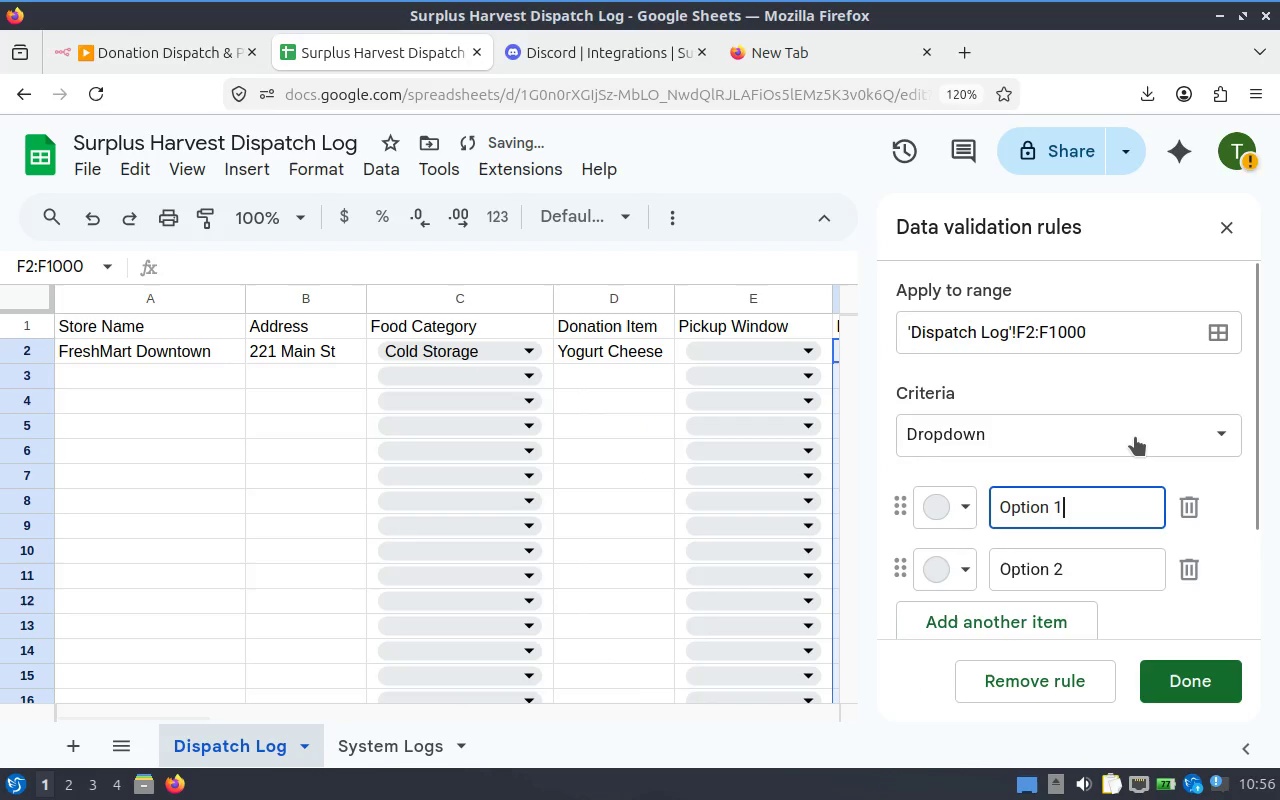 
scroll: coordinate [1135, 433], scroll_direction: up, amount: 2.0
 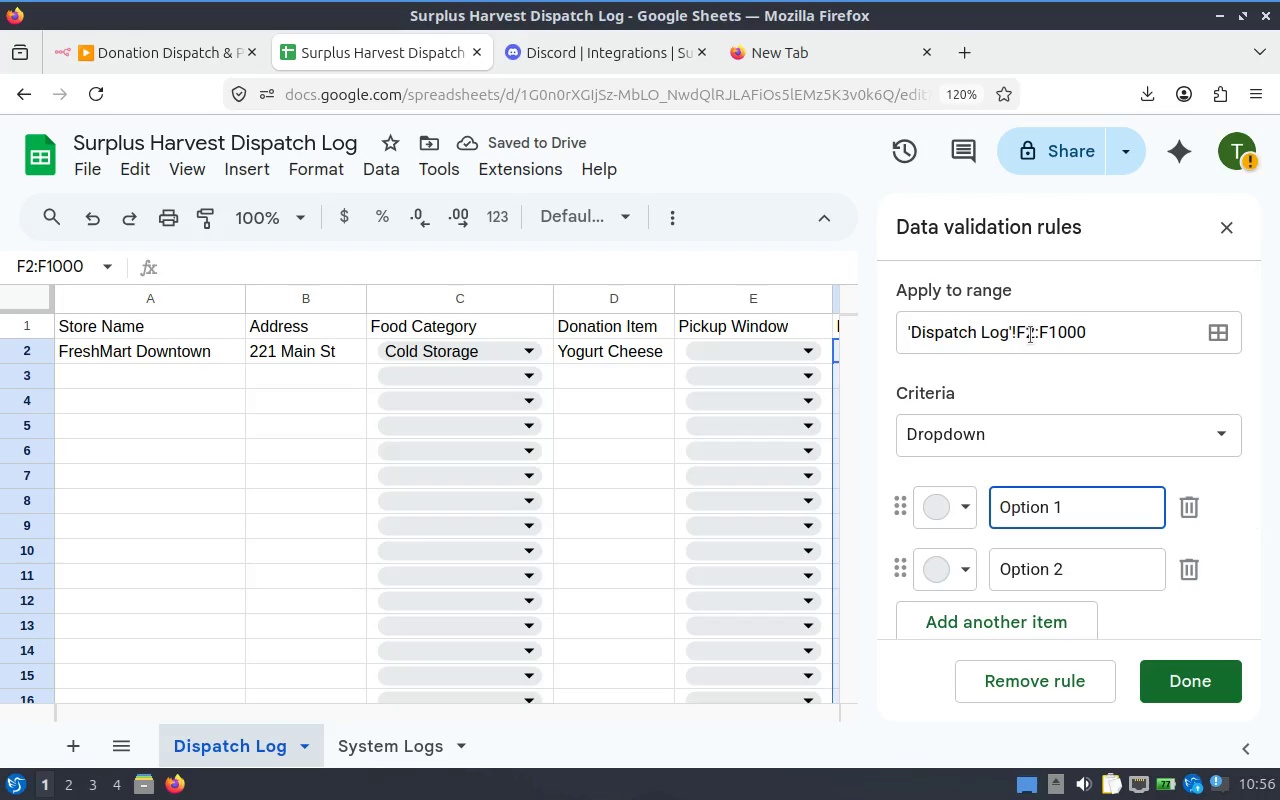 
hold_key(key=ShiftLeft, duration=1.15)
scroll: coordinate [1189, 474], scroll_direction: down, amount: 5.0
 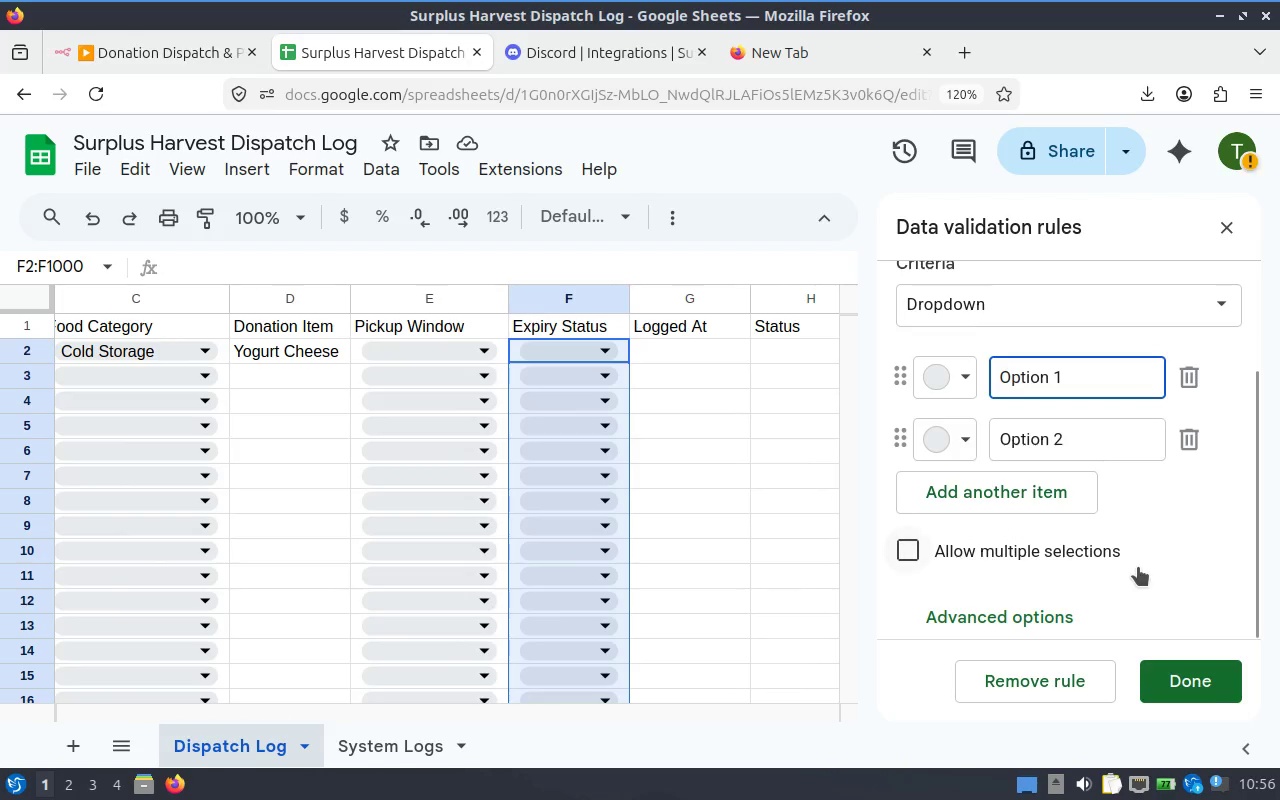 
scroll: coordinate [1137, 568], scroll_direction: none, amount: 0.0
 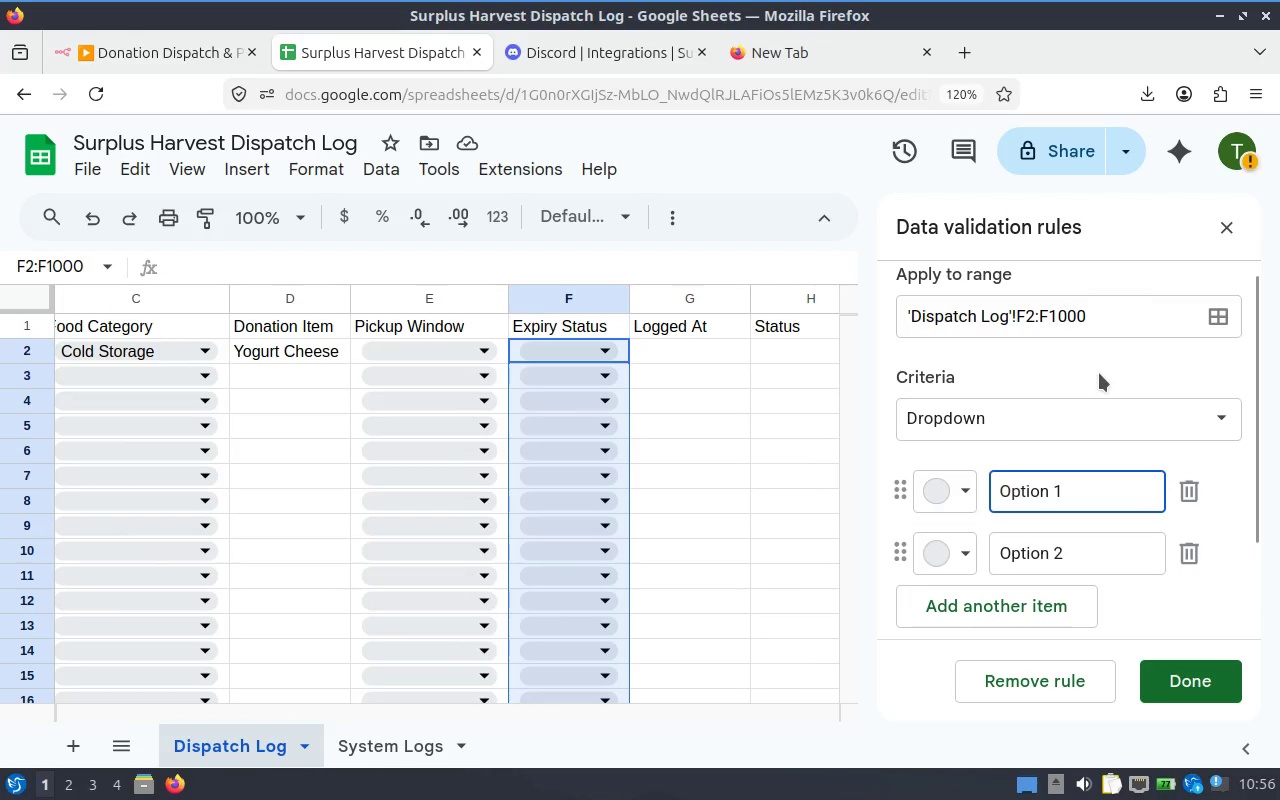 
left_click([1055, 321])
 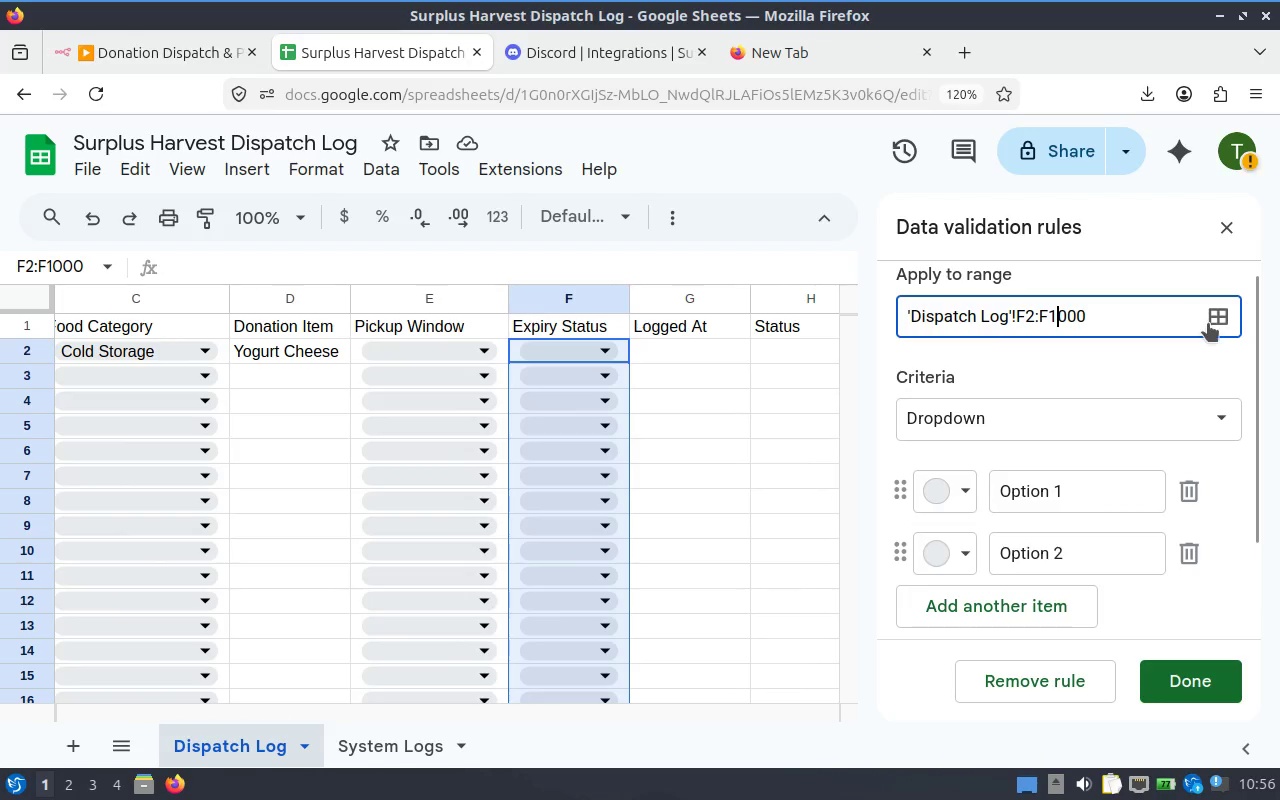 
left_click([1210, 321])
 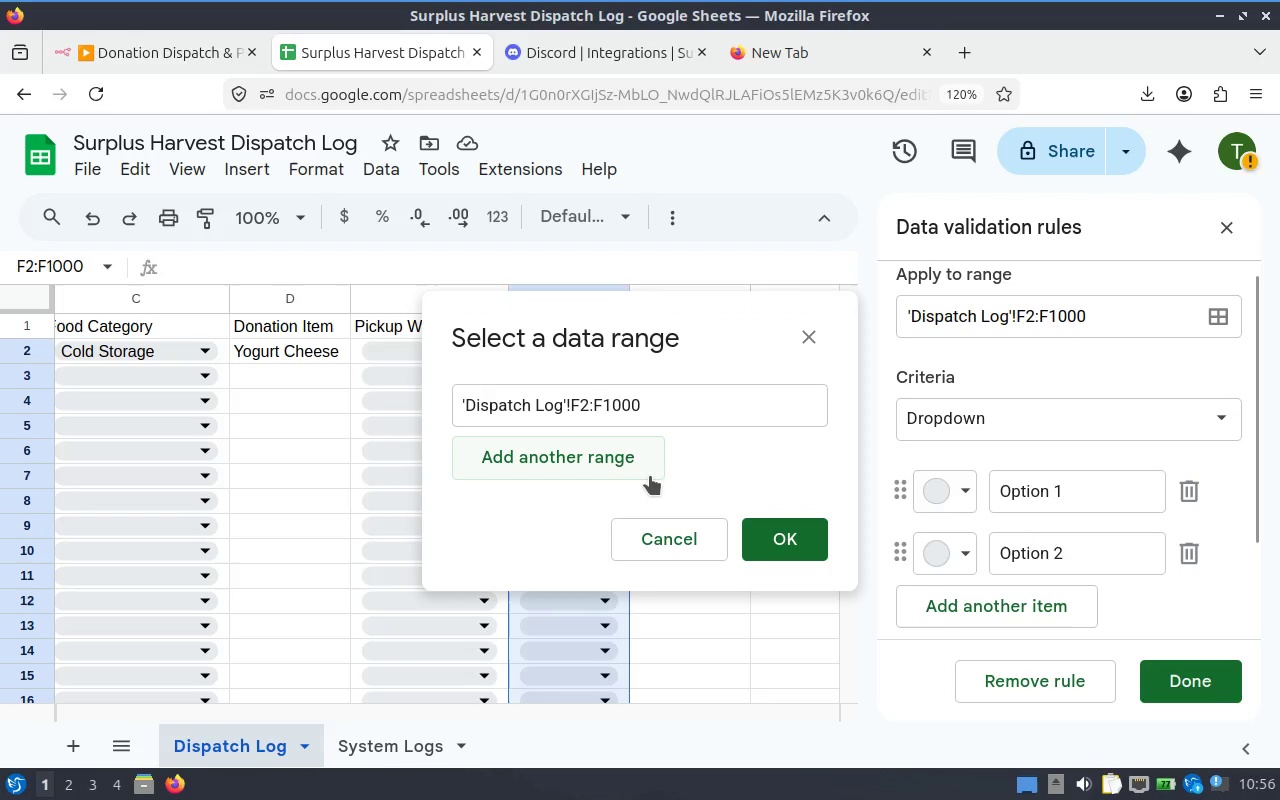 
left_click([818, 341])
 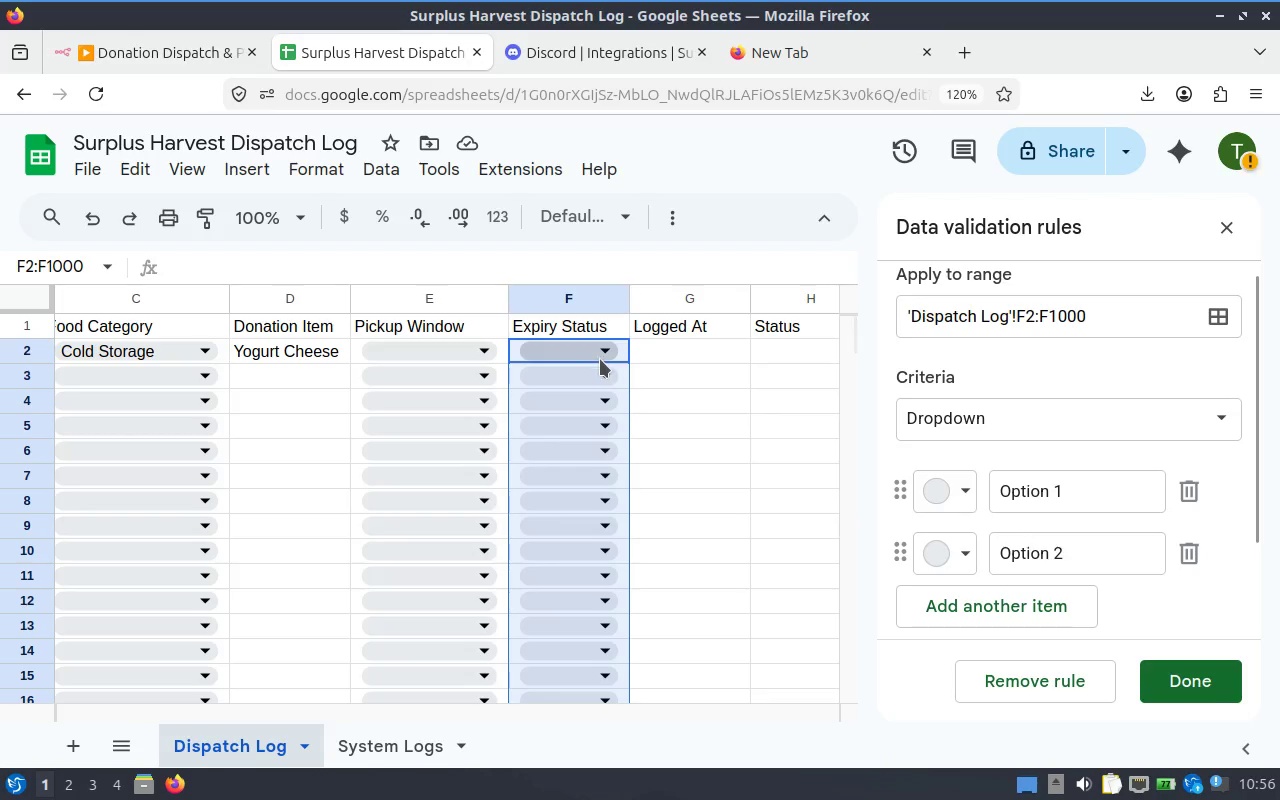 
left_click([602, 360])
 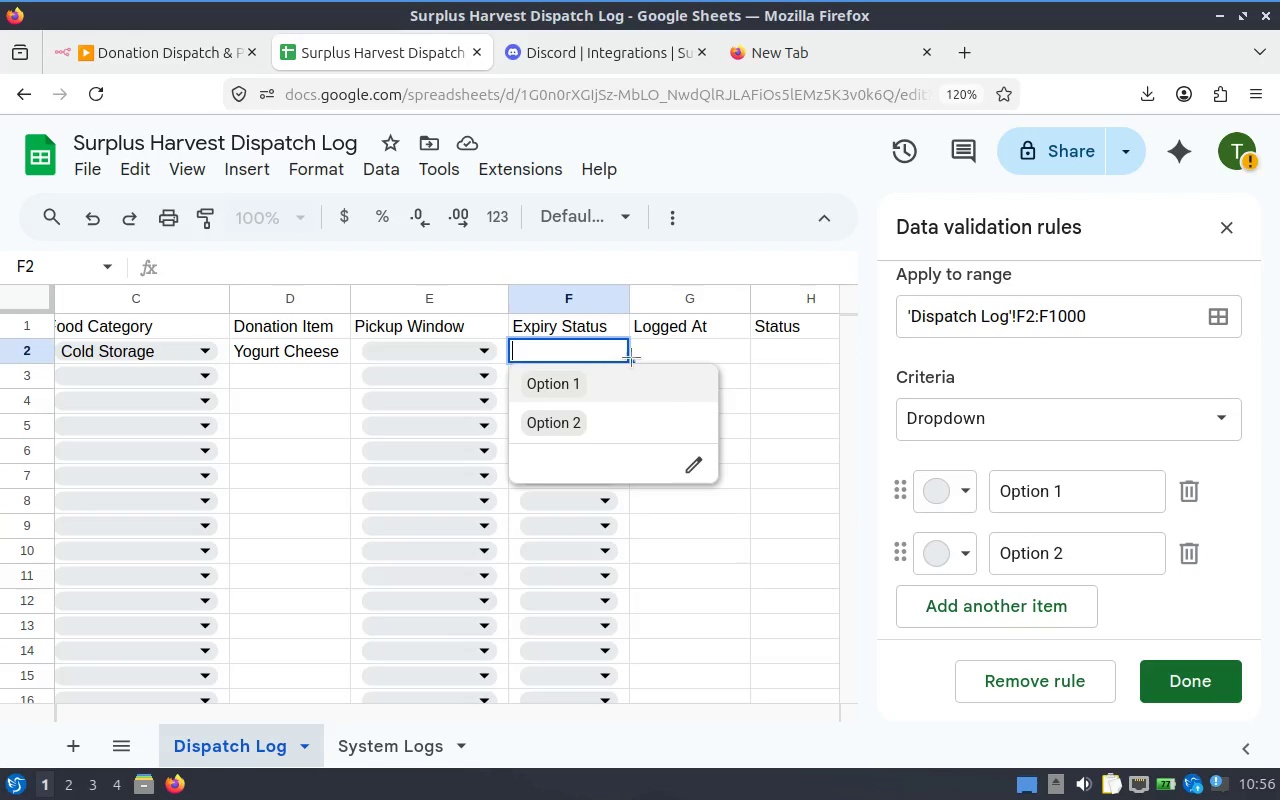 
left_click([631, 357])
 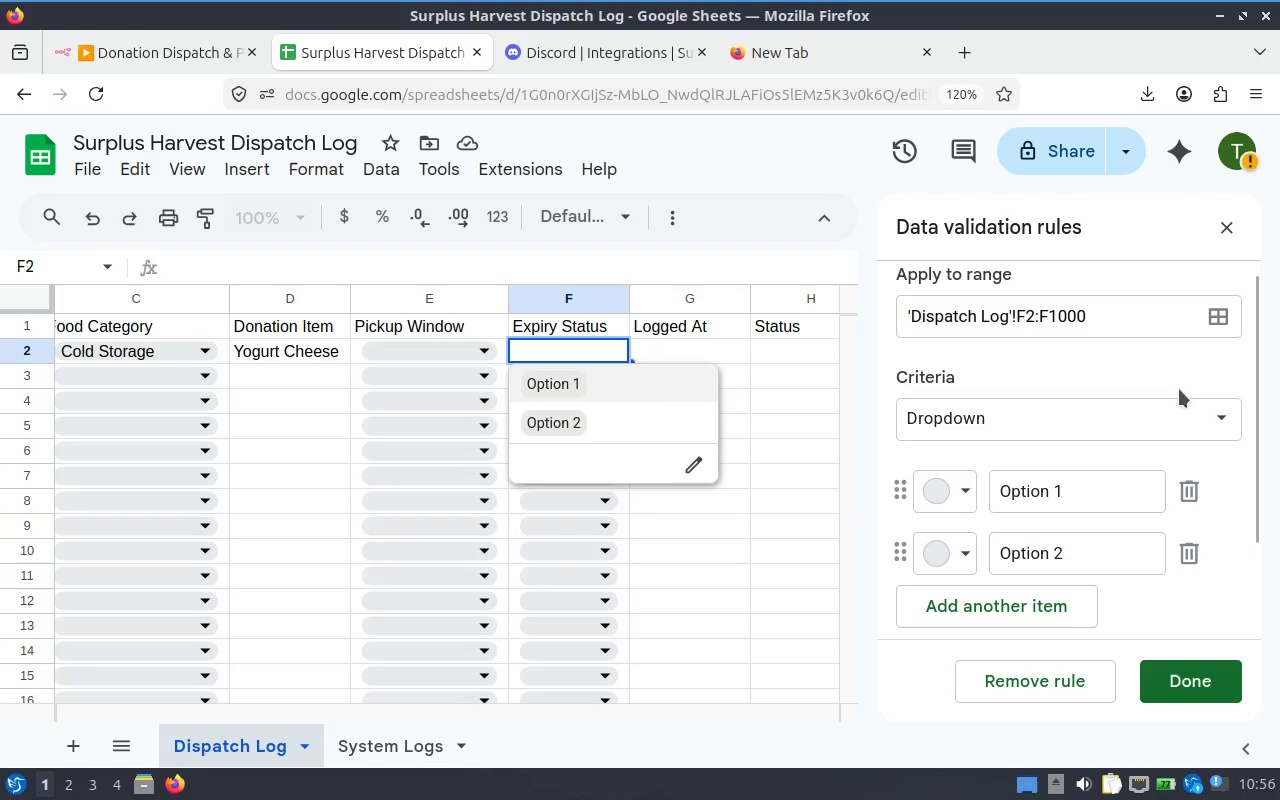 
left_click([1125, 389])
 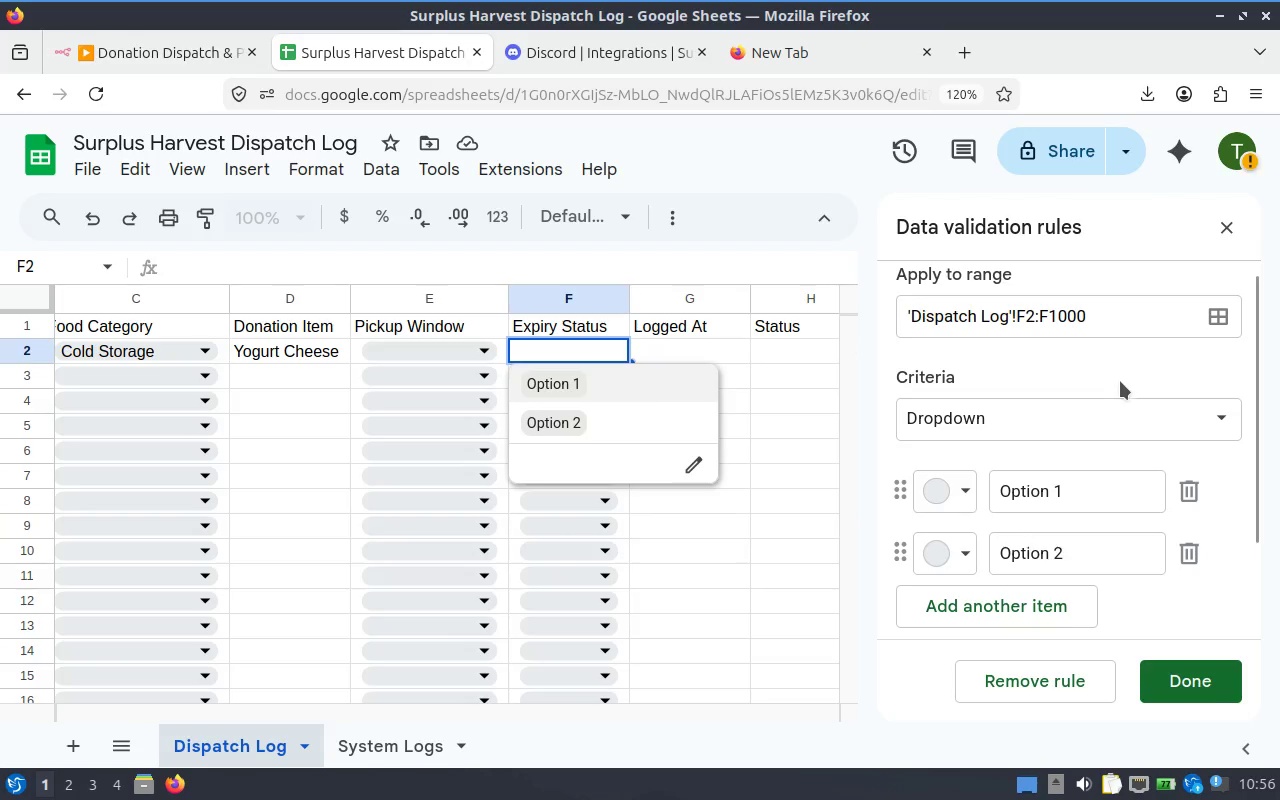 
left_click([1104, 369])
 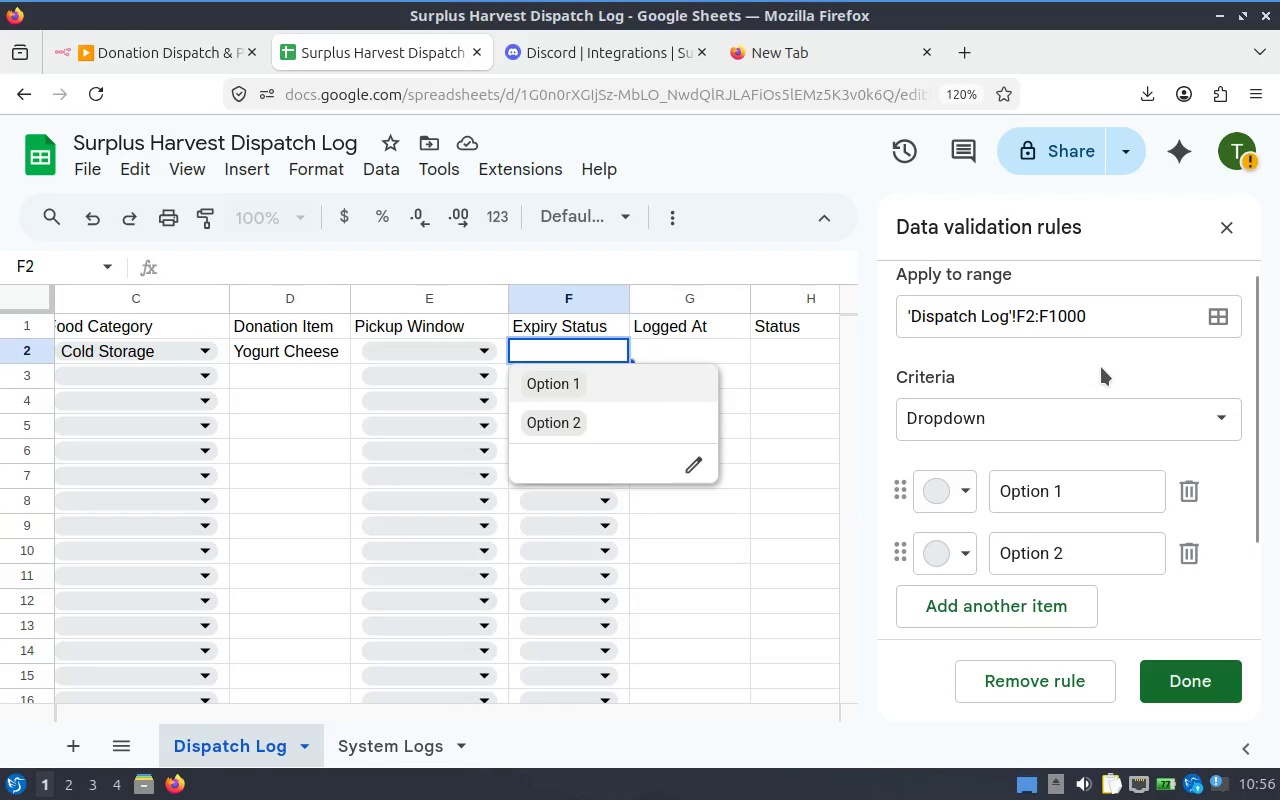 
key(Escape)
 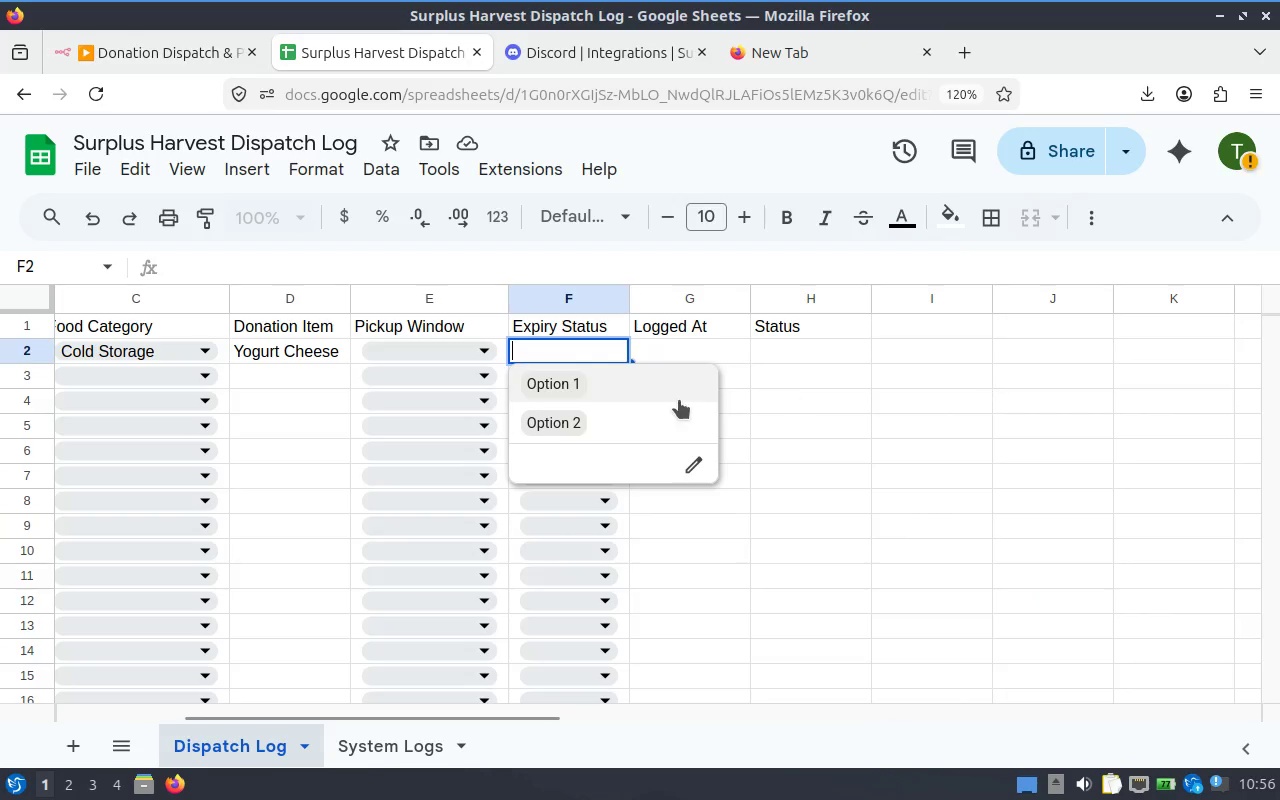 
left_click([873, 349])
 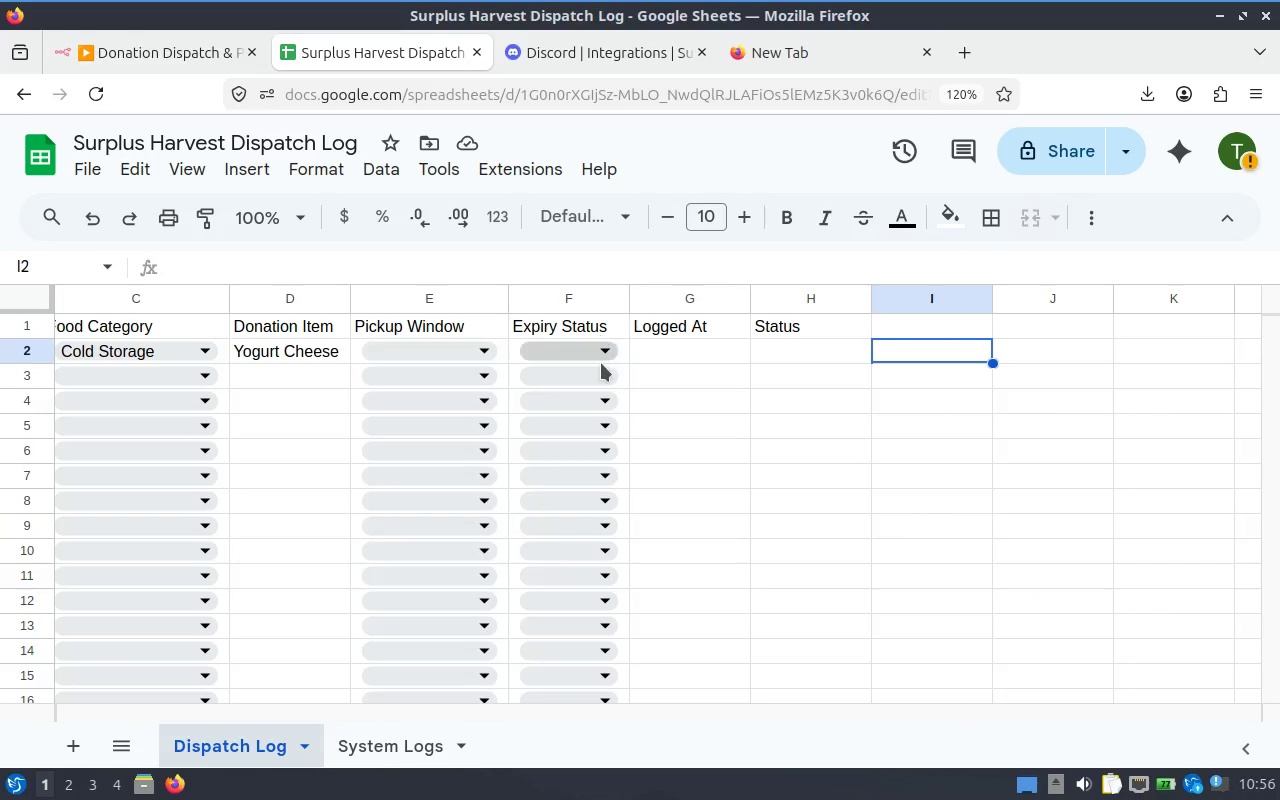 
left_click([605, 358])
 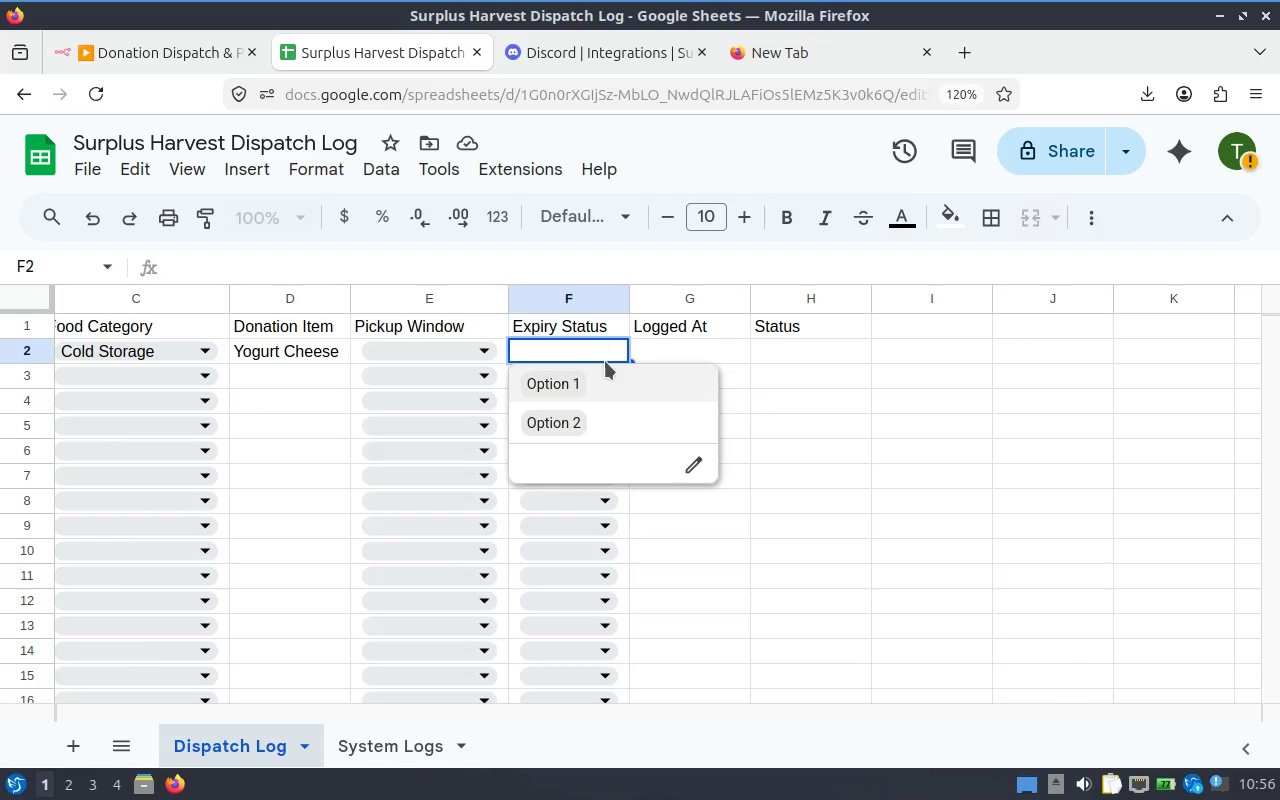 
left_click([708, 460])
 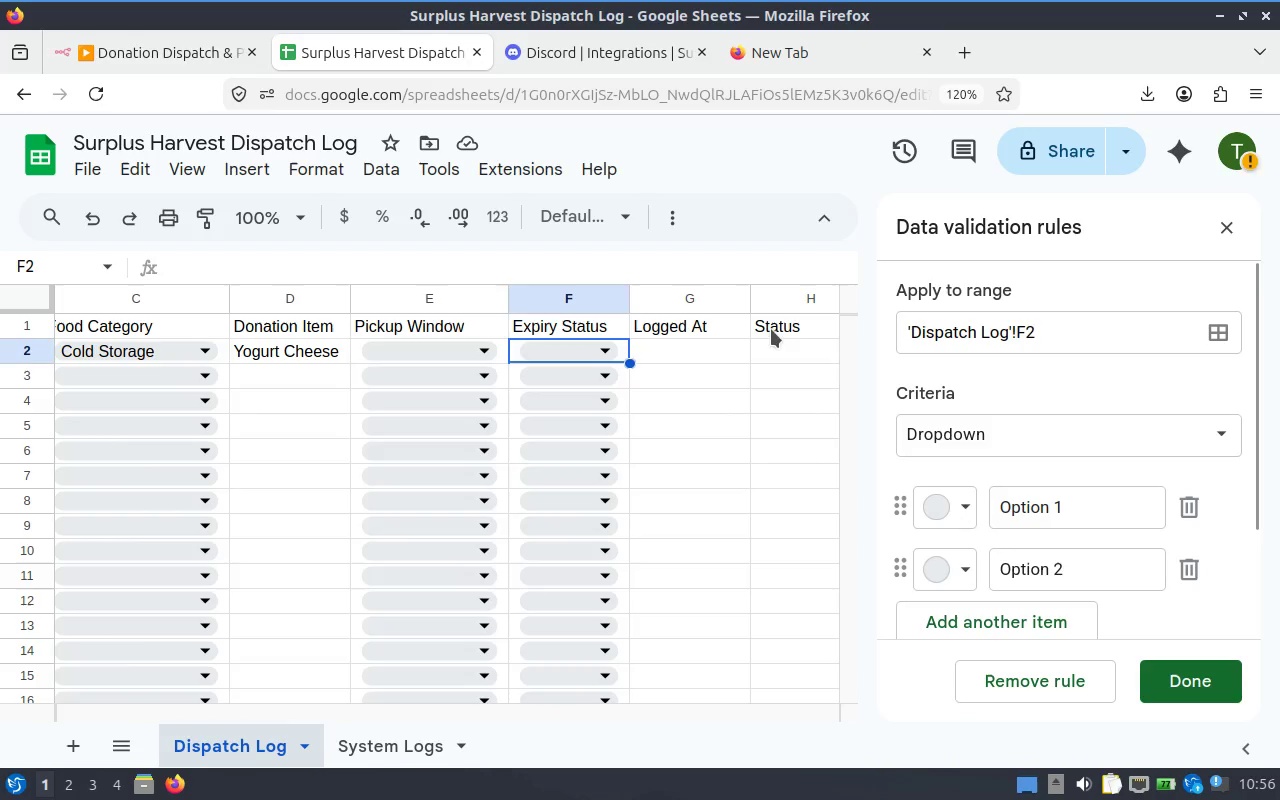 
left_click_drag(start_coordinate=[631, 366], to_coordinate=[629, 458])
 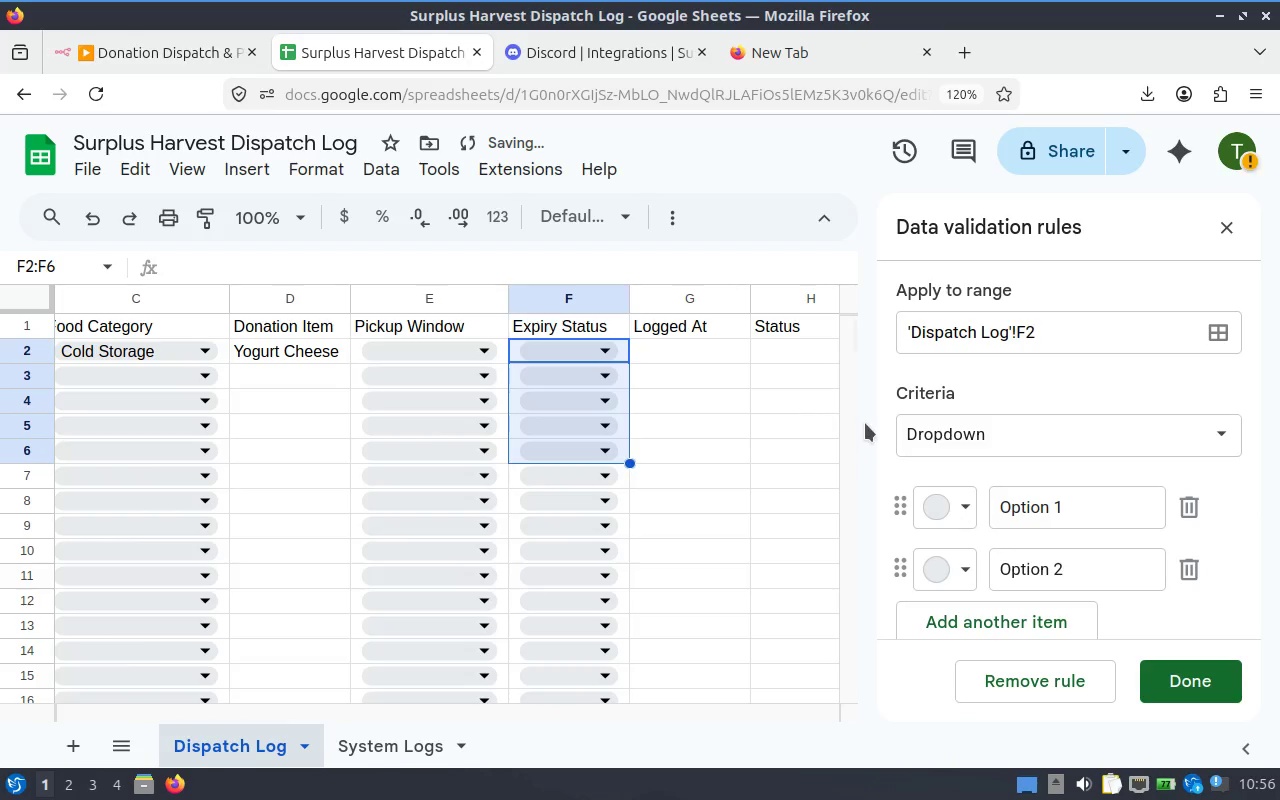 
key(Control+ControlLeft)
 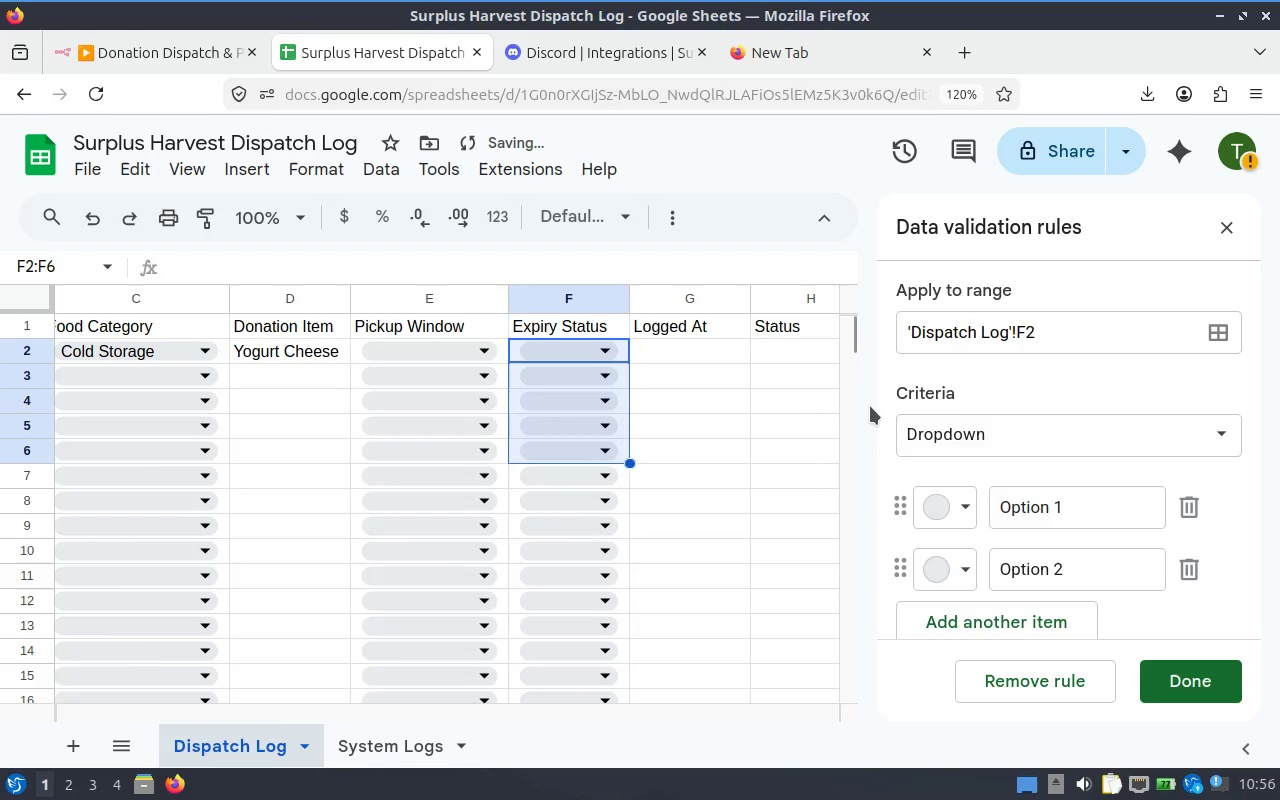 
key(Control+Z)
 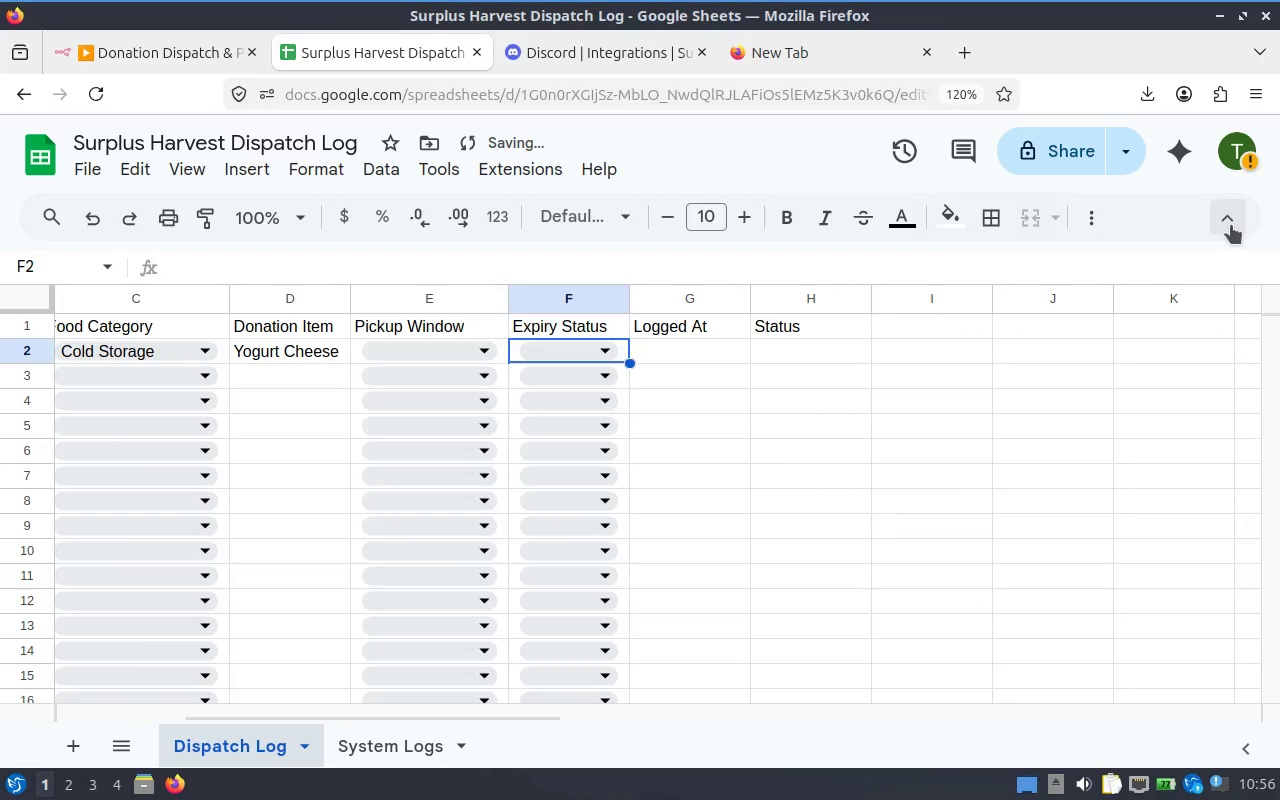 
key(Control+ControlLeft)
 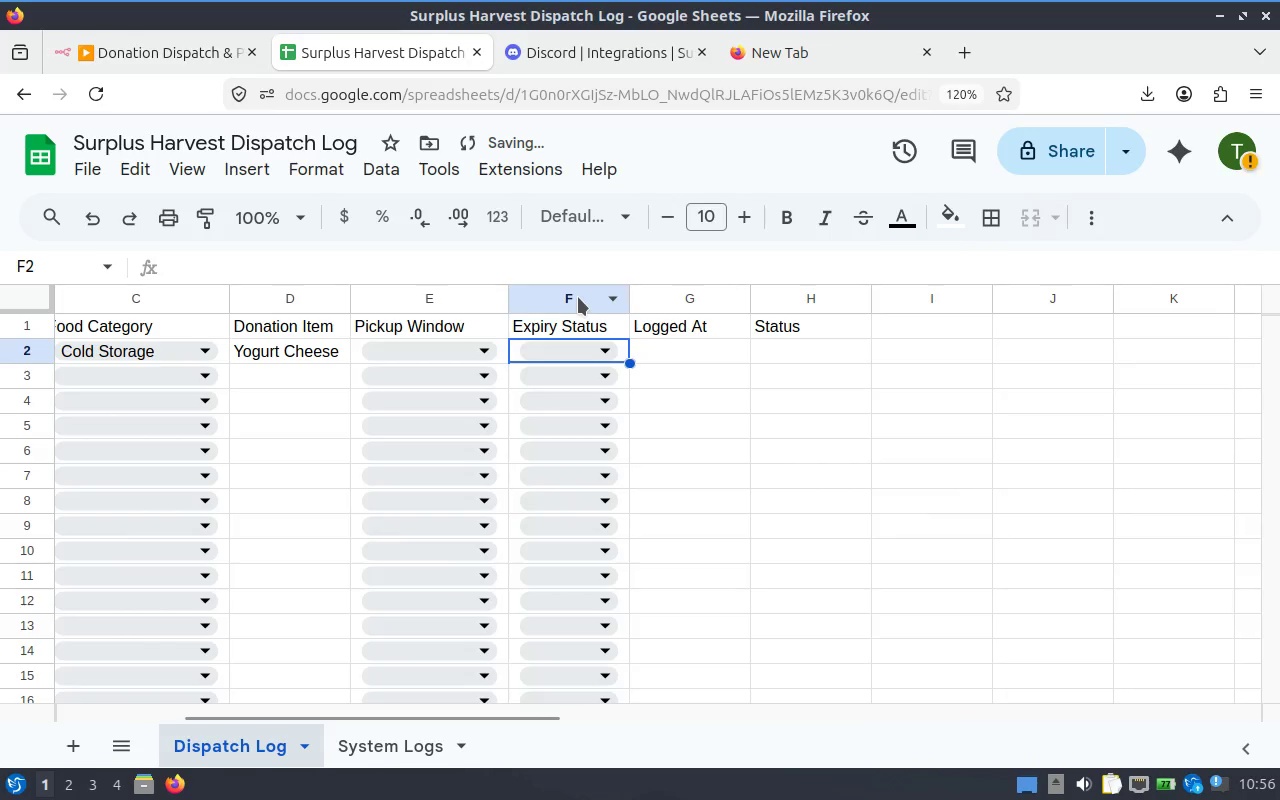 
left_click([580, 297])
 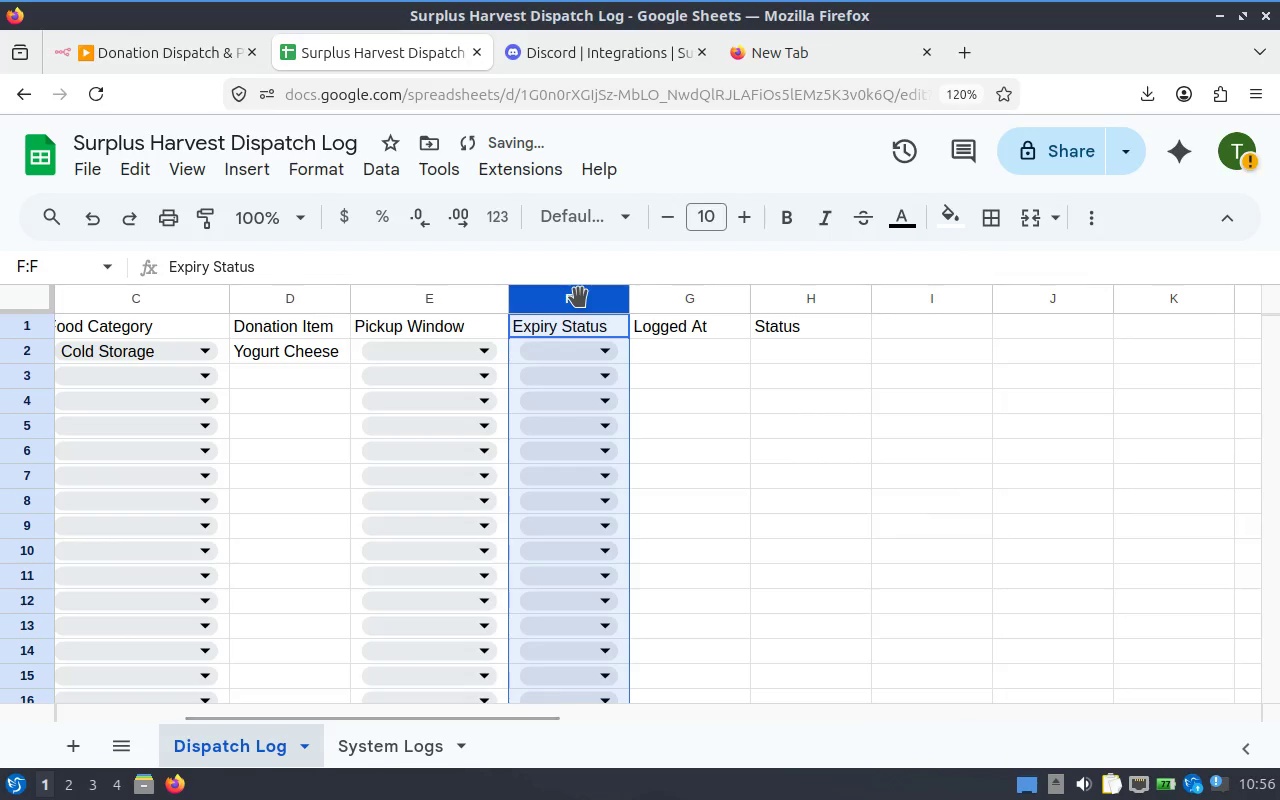 
hold_key(key=ControlLeft, duration=0.88)
left_click([585, 322])
 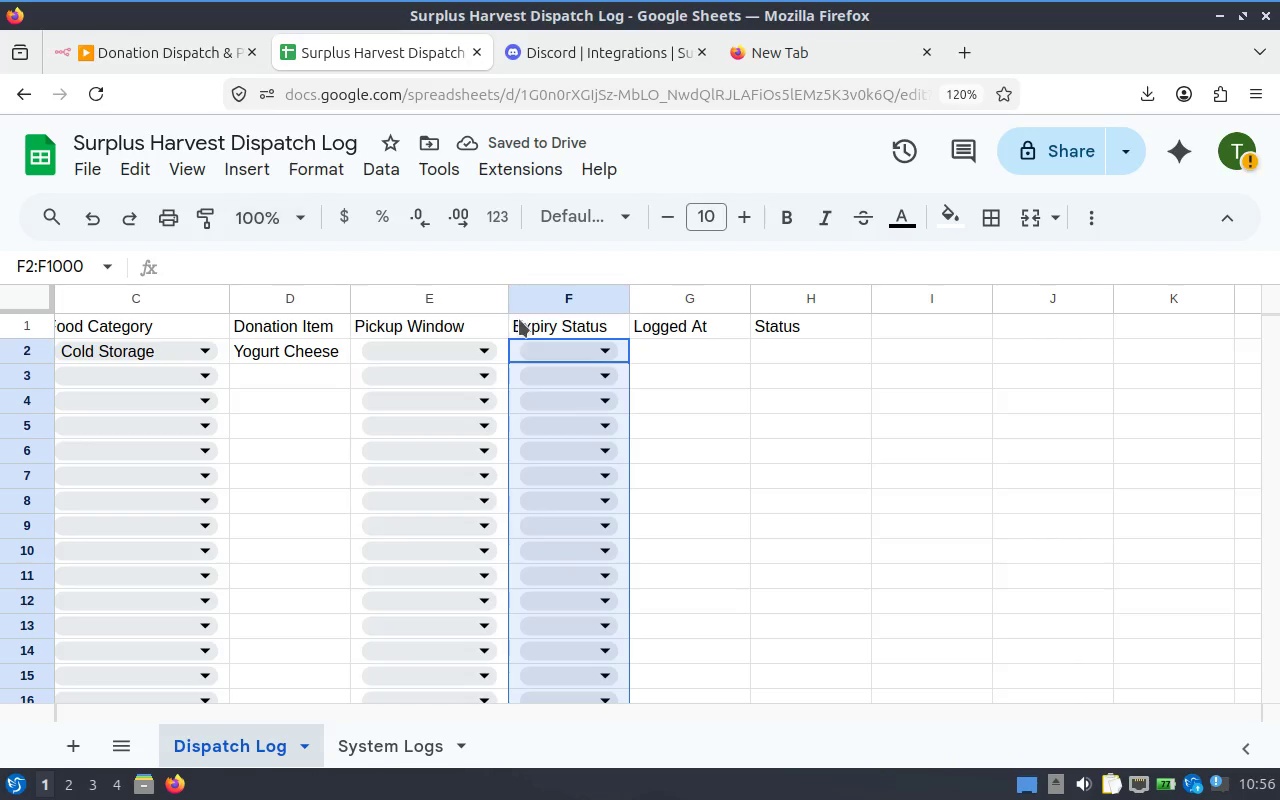 
right_click([615, 385])
 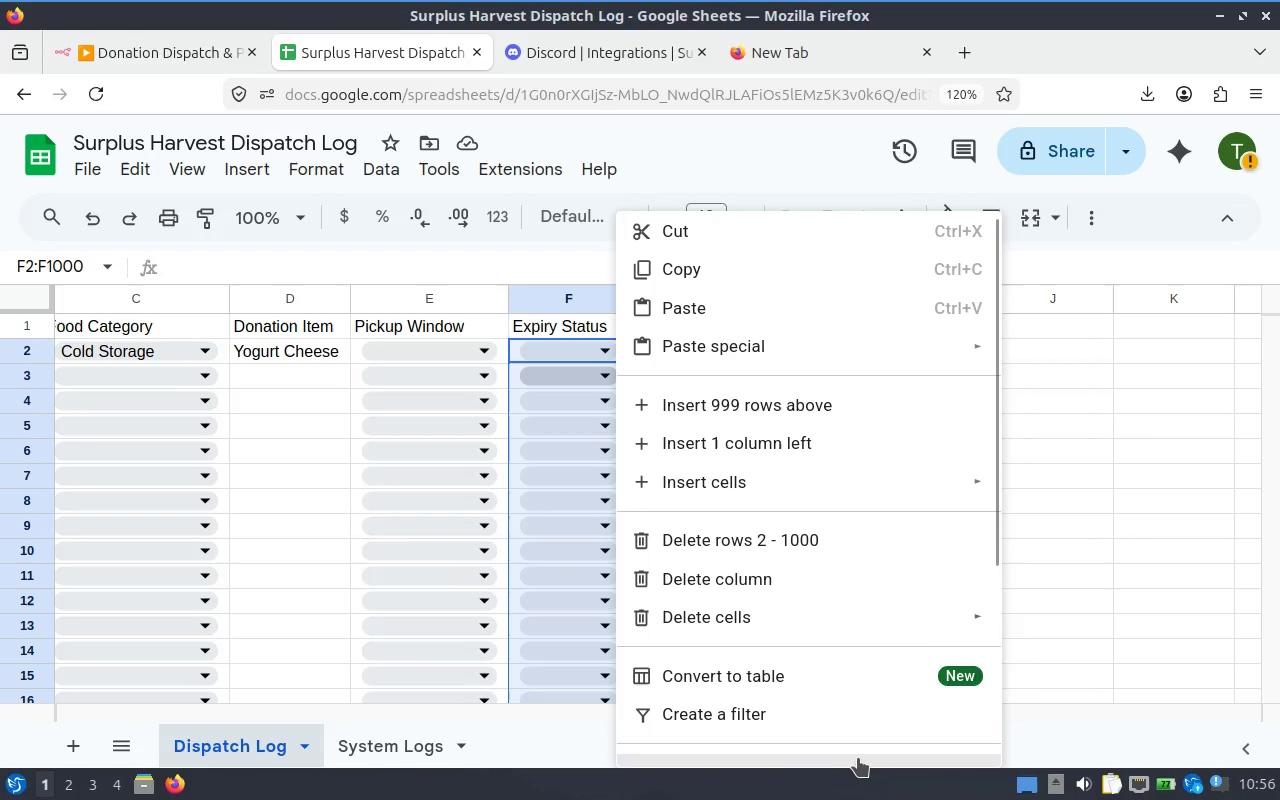 
scroll: coordinate [858, 724], scroll_direction: down, amount: 3.0
 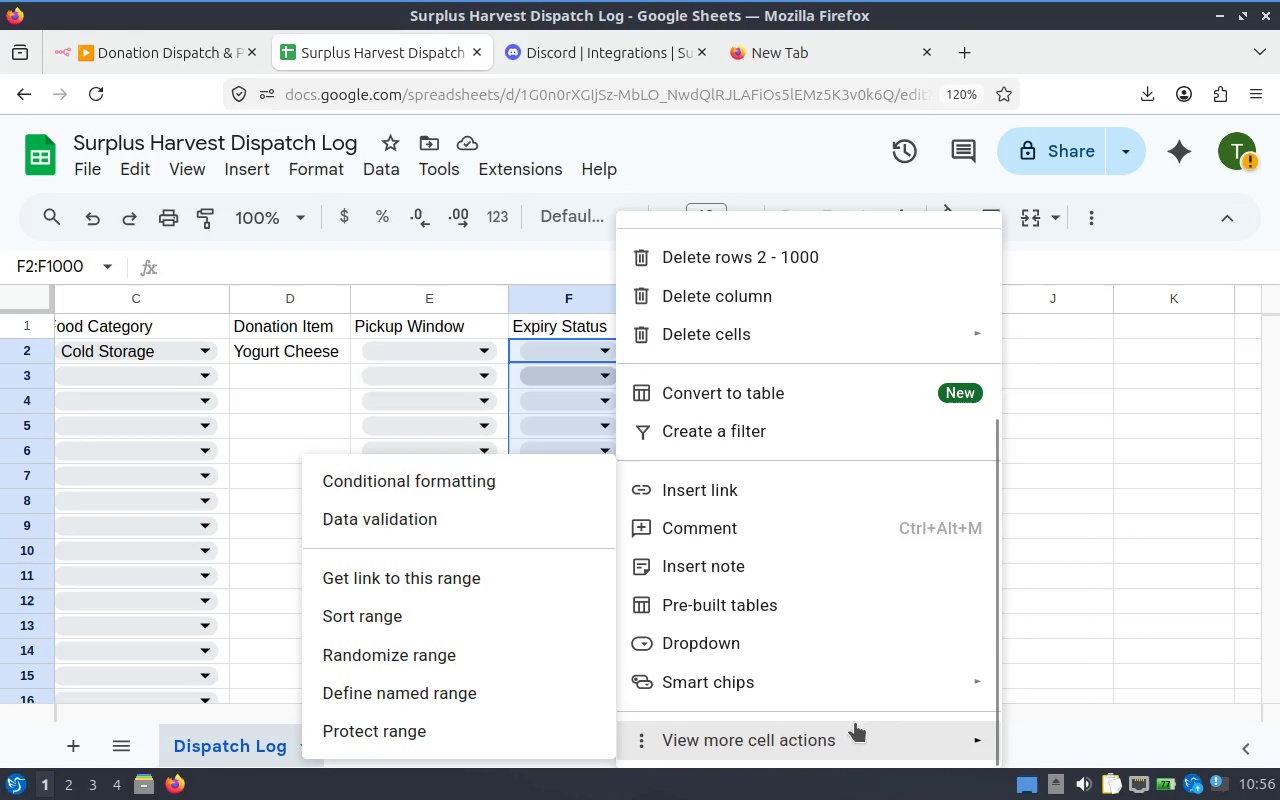 
left_click([400, 533])
 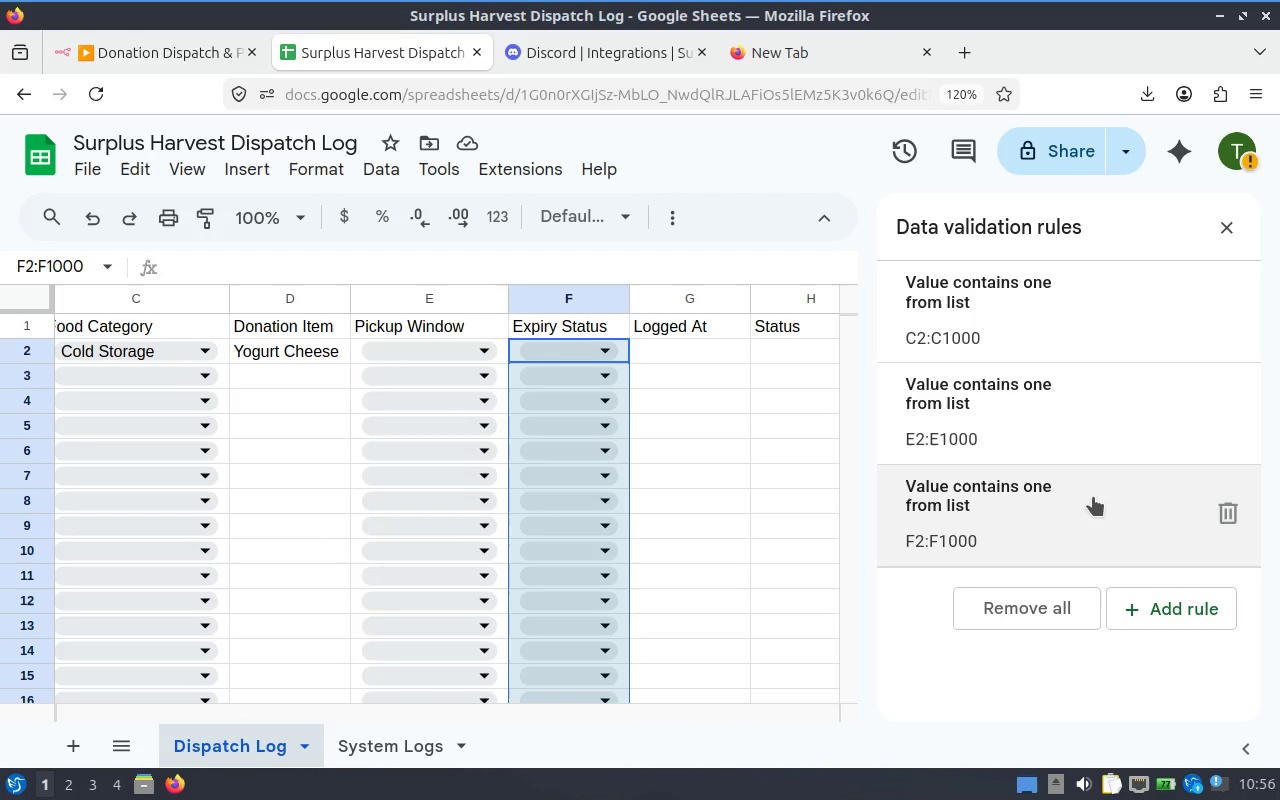 
left_click([1007, 492])
 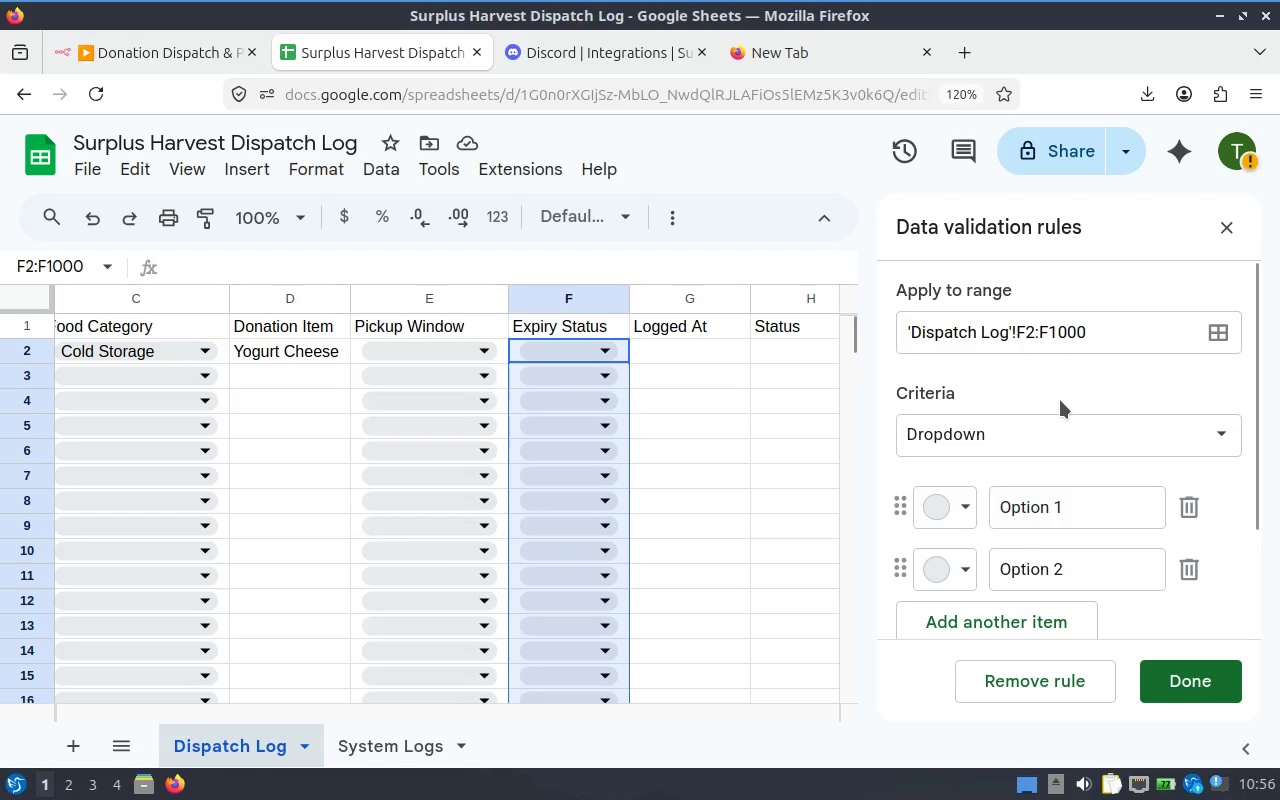 
wait(8.83)
 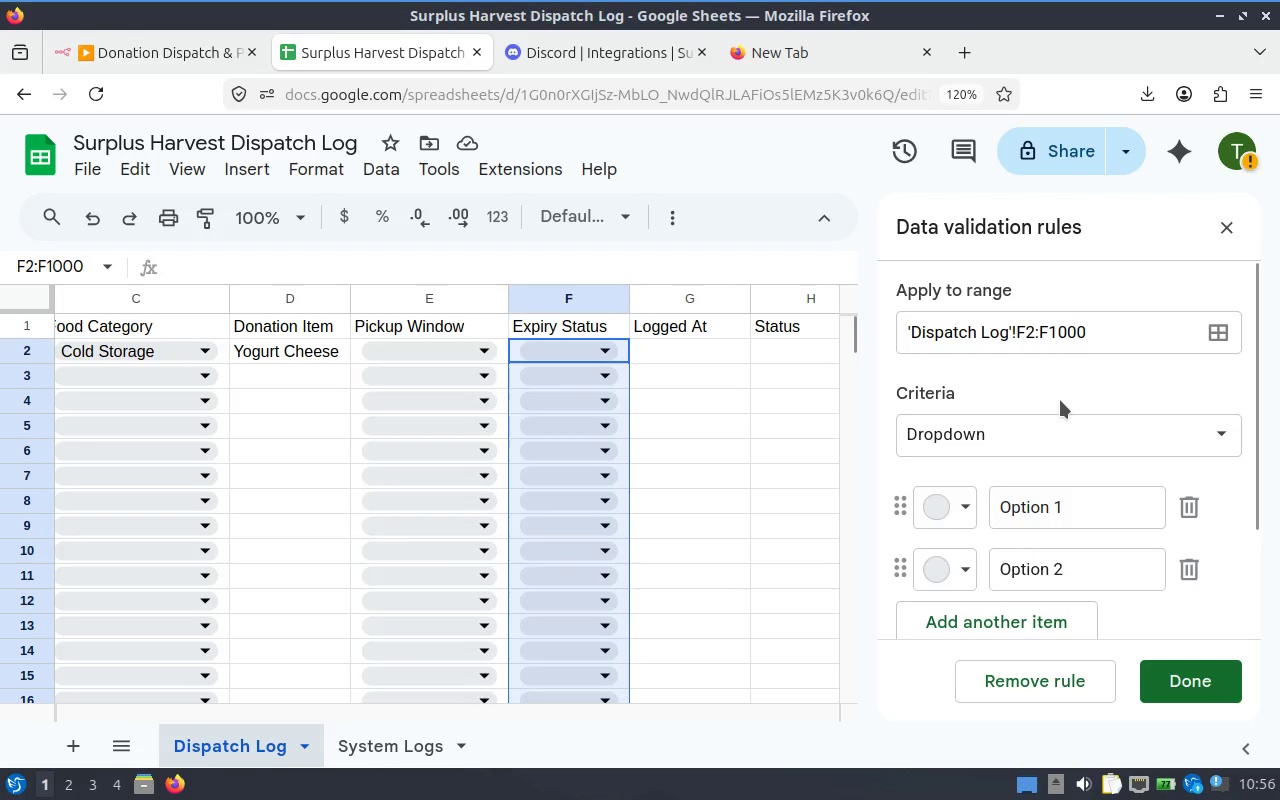 
left_click([1035, 433])
 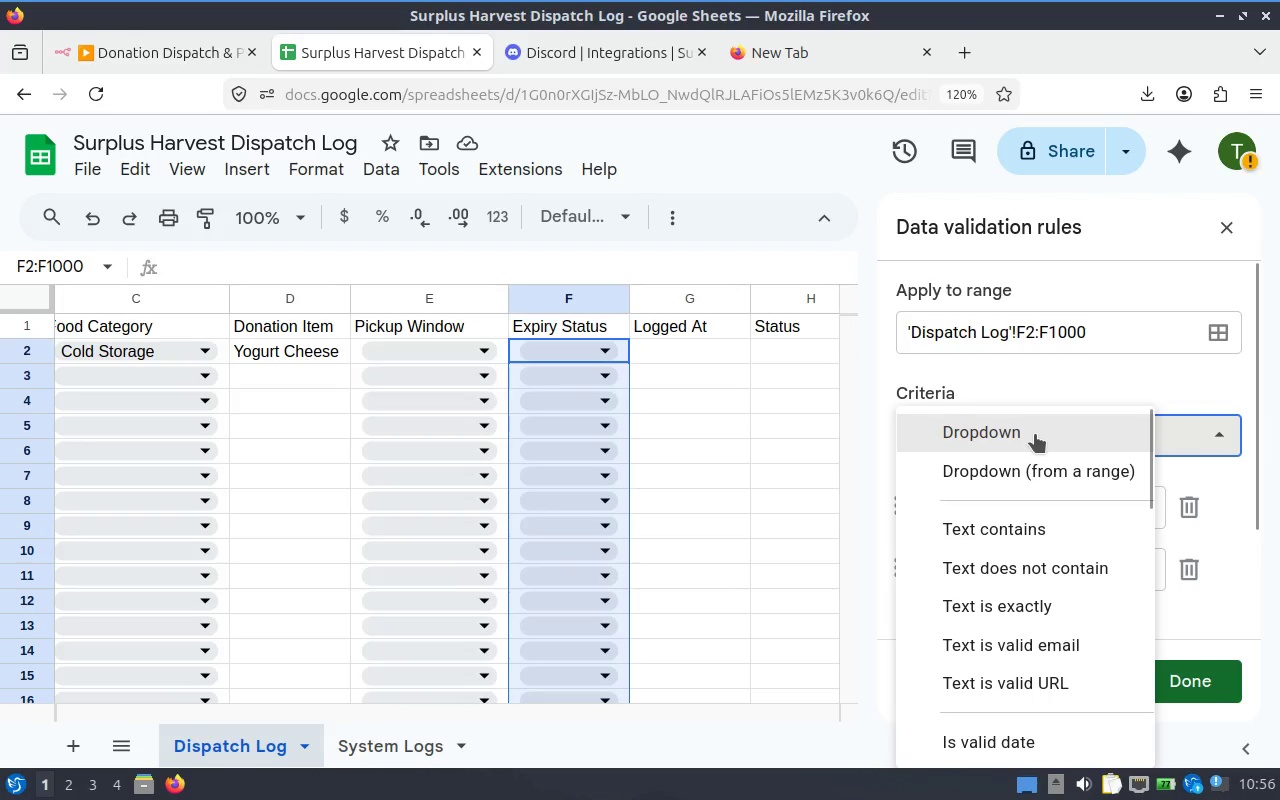 
left_click([1035, 436])
 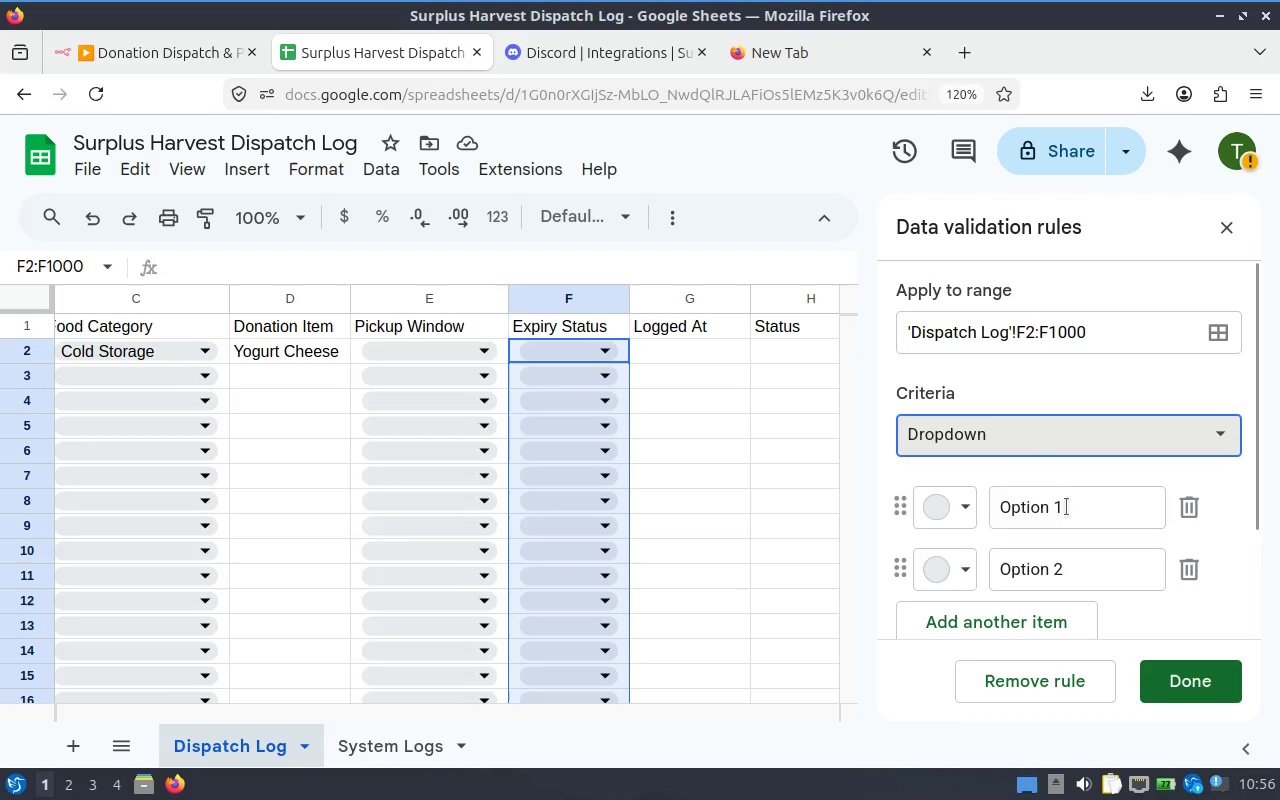 
left_click_drag(start_coordinate=[1081, 496], to_coordinate=[1058, 495])
 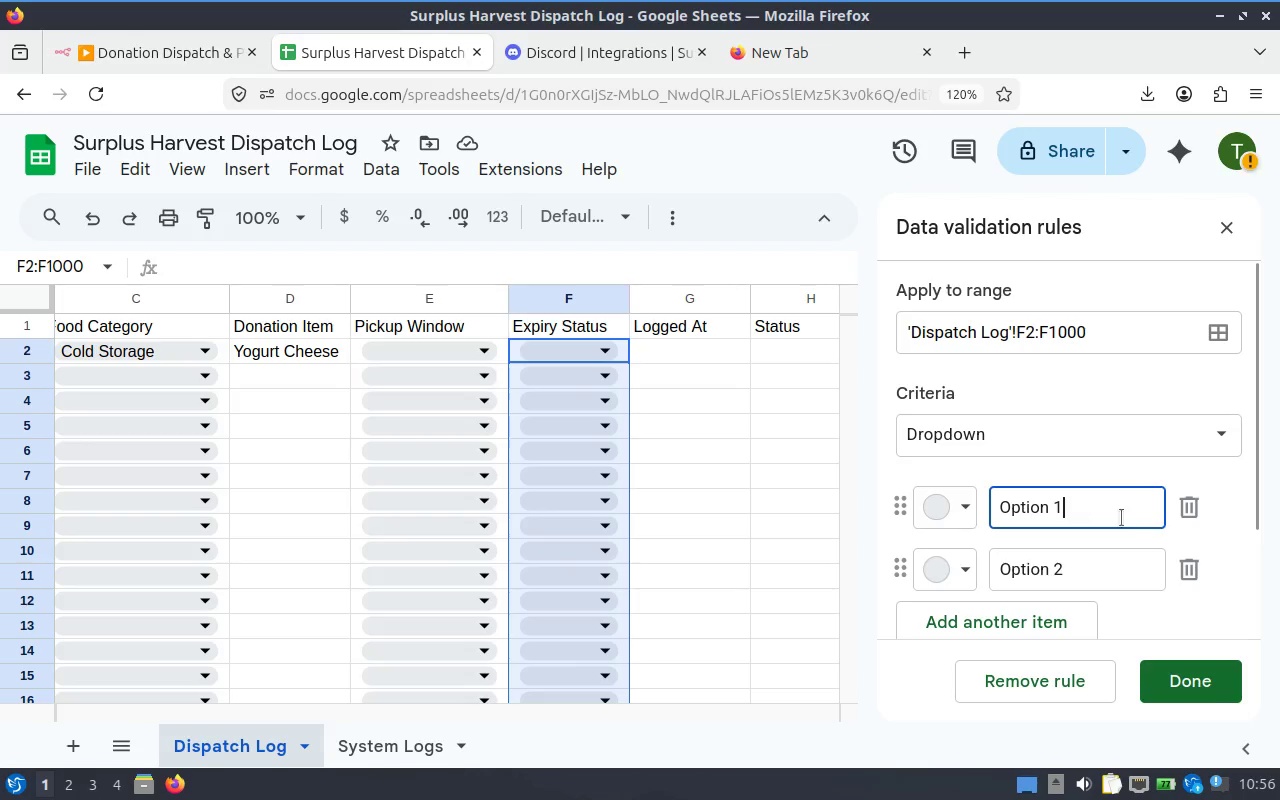 
left_click_drag(start_coordinate=[1137, 521], to_coordinate=[705, 448])
 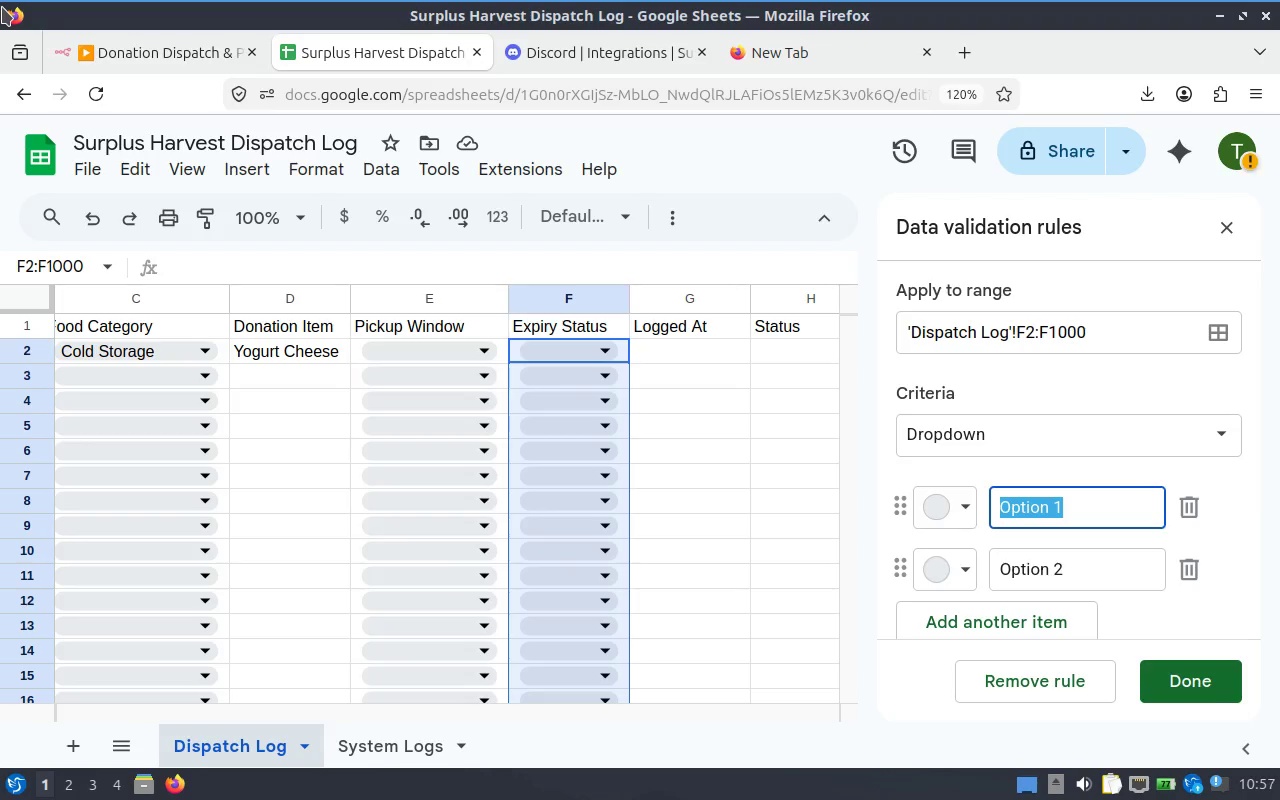 
type(Expiry in < 2 Ho)
key(Backspace)
key(Backspace)
type(hours)
 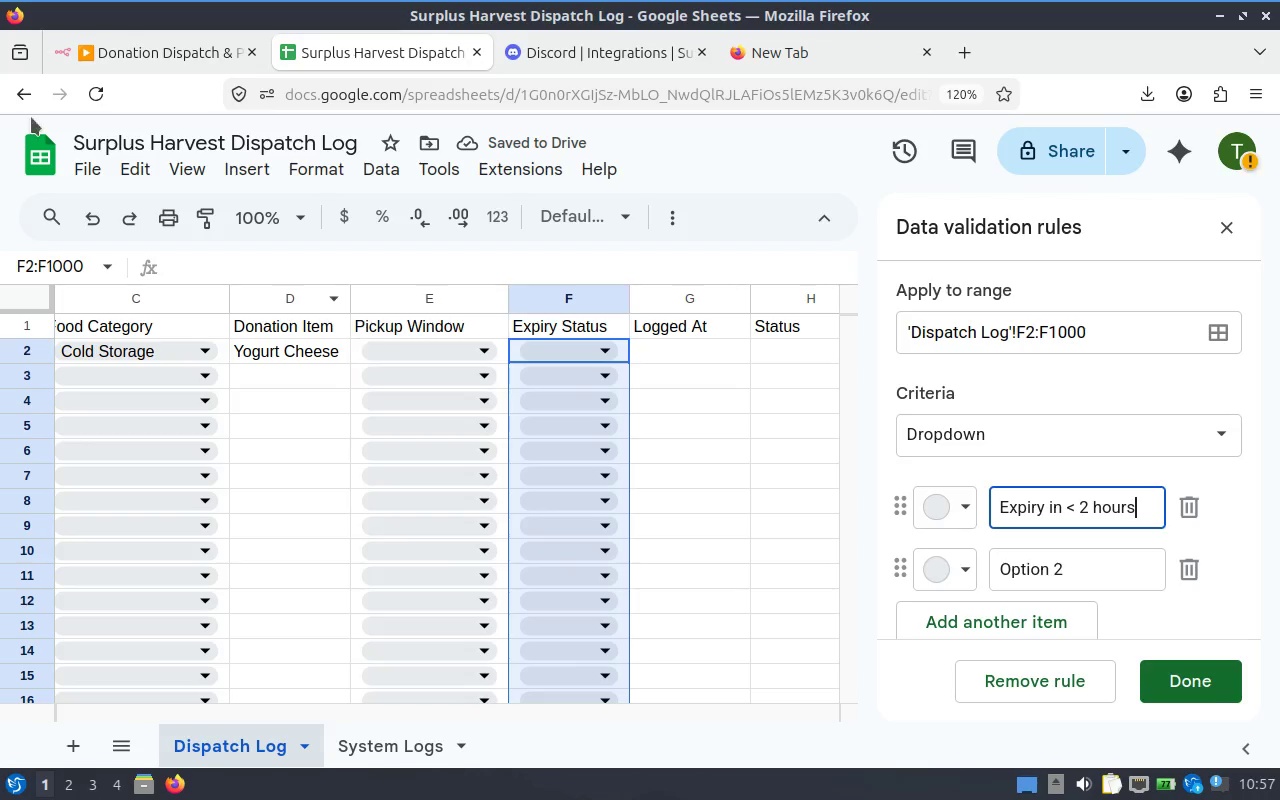 
double_click([1084, 571])
 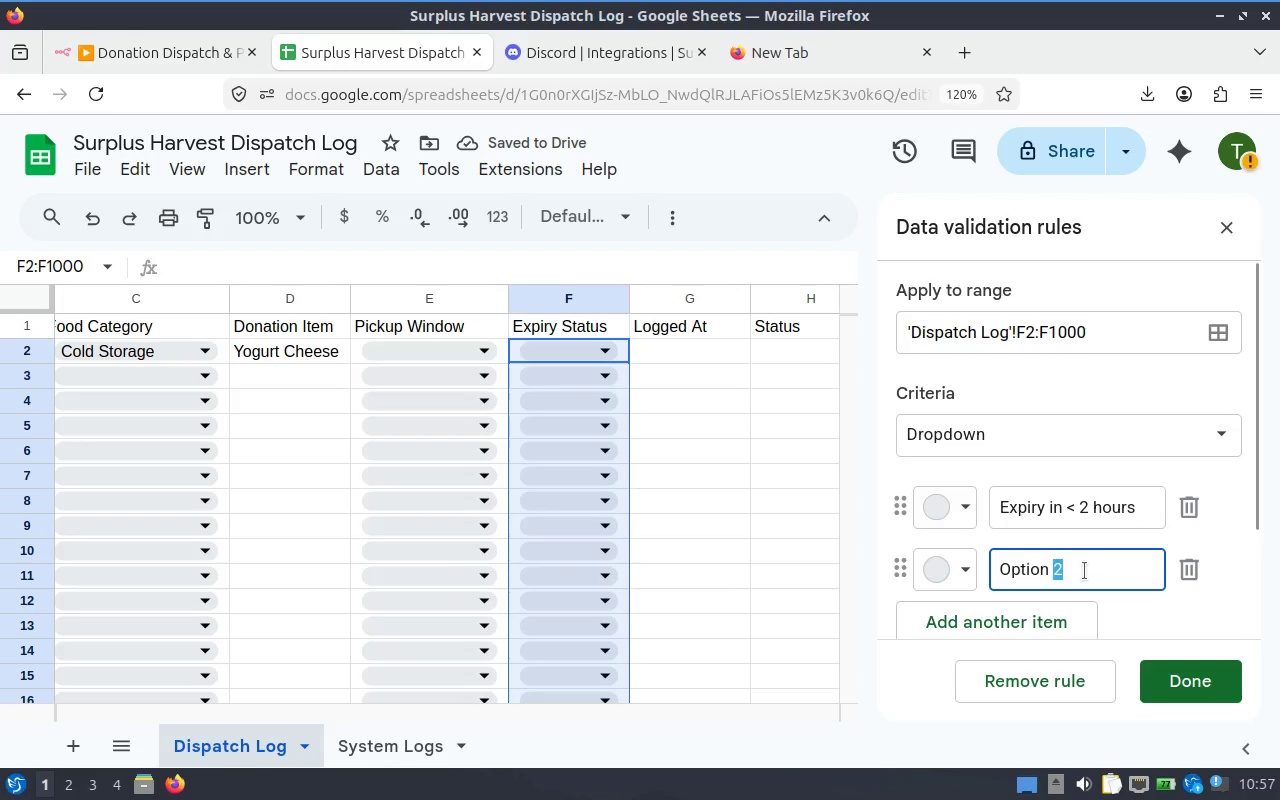 
key(Control+ControlLeft)
 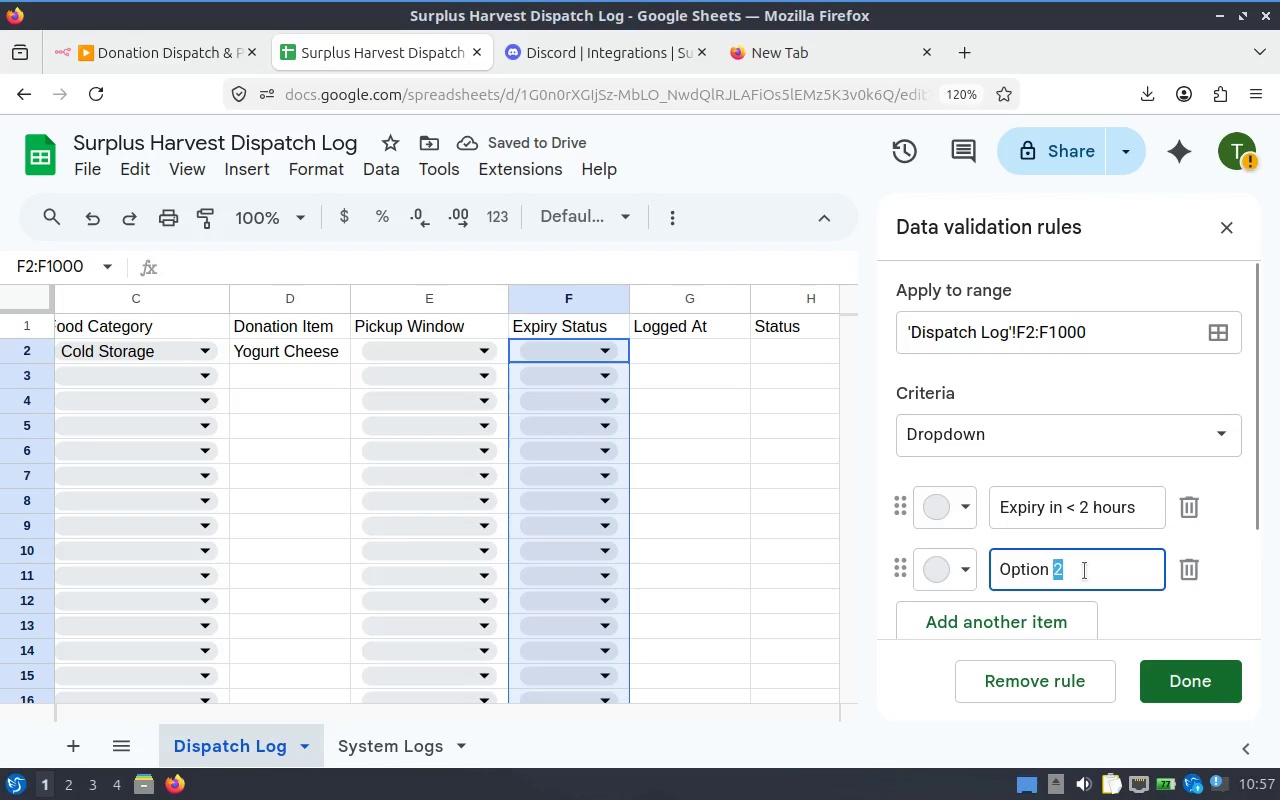 
key(Control+A)
 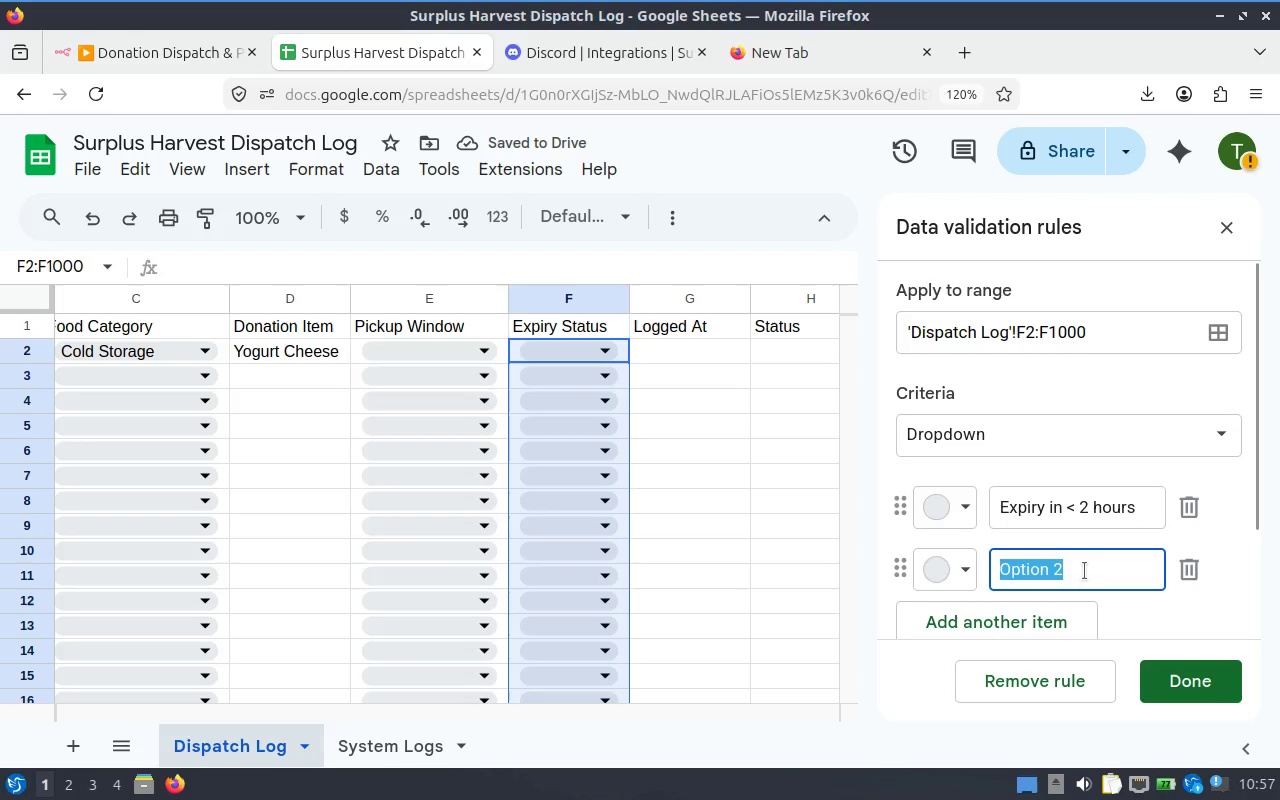 
type(s)
key(Backspace)
type(Safe)
 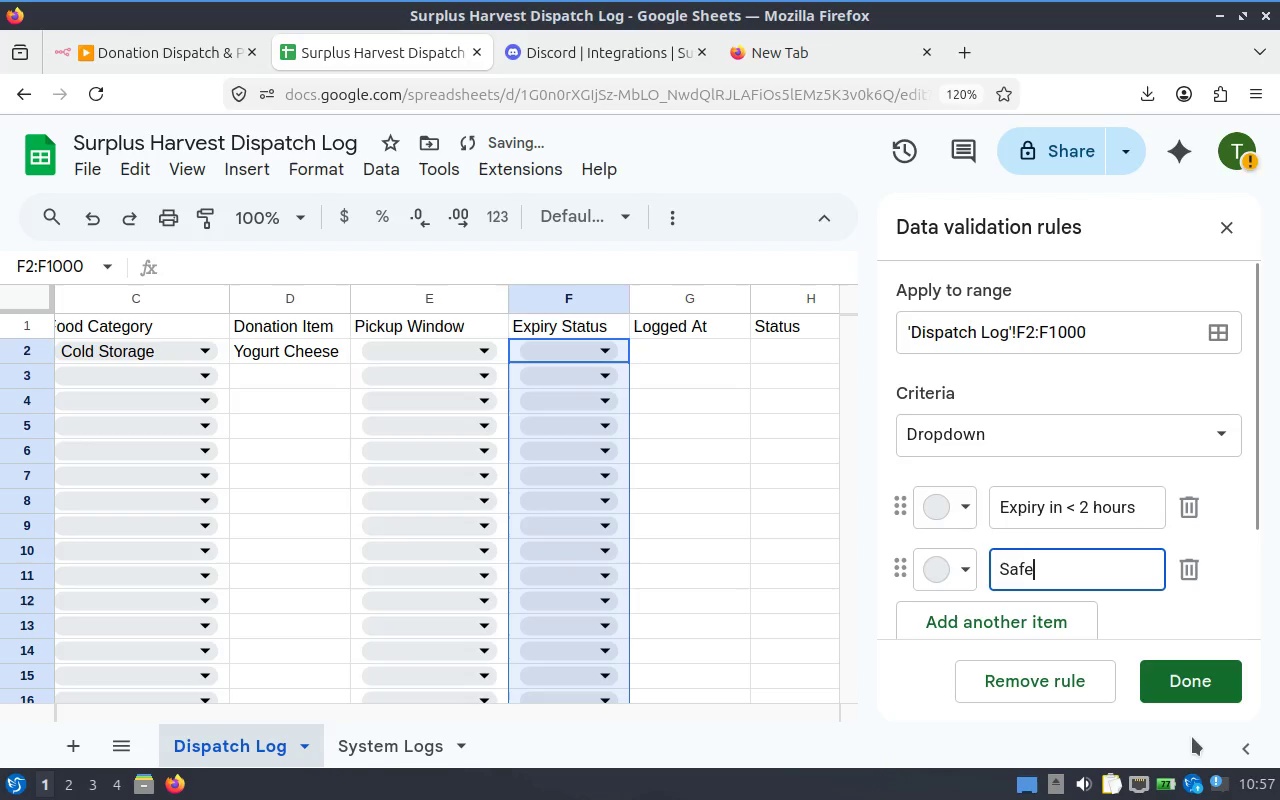 
left_click([1200, 688])
 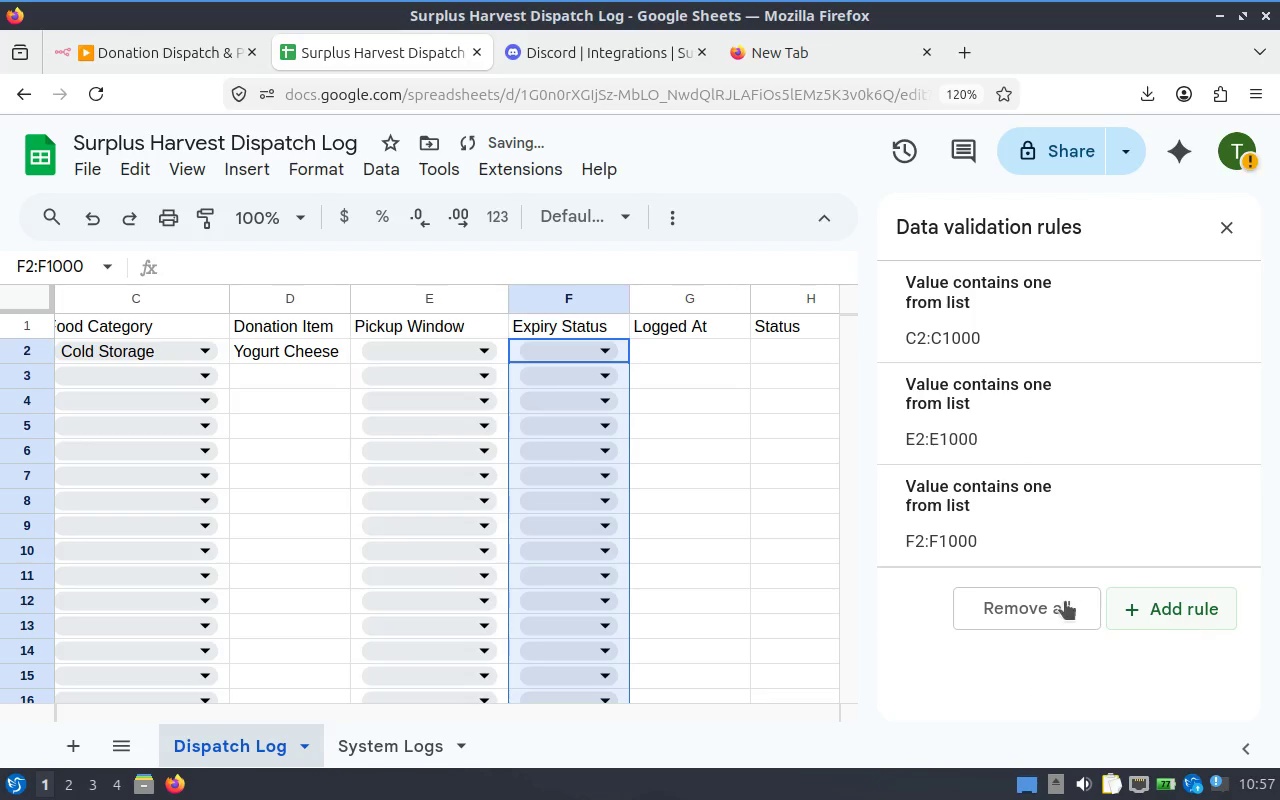 
left_click([753, 422])
 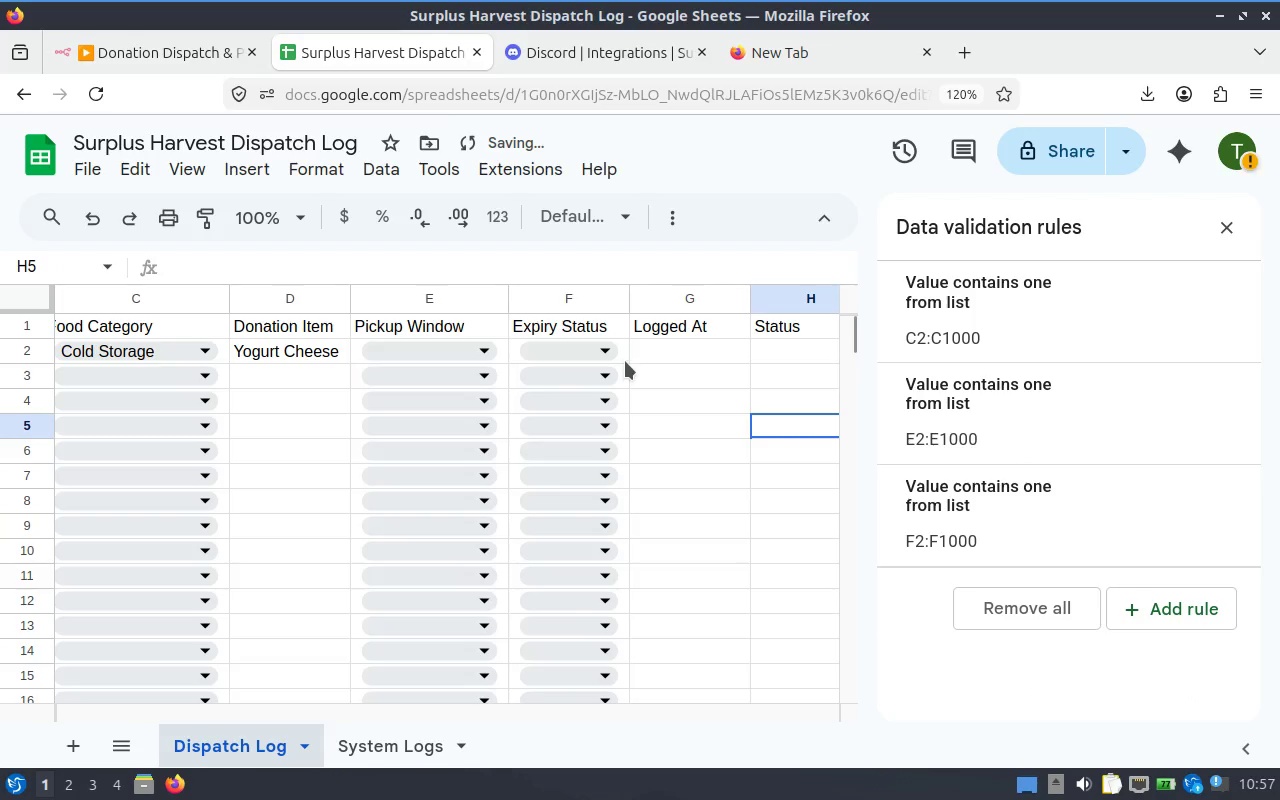 
left_click([614, 355])
 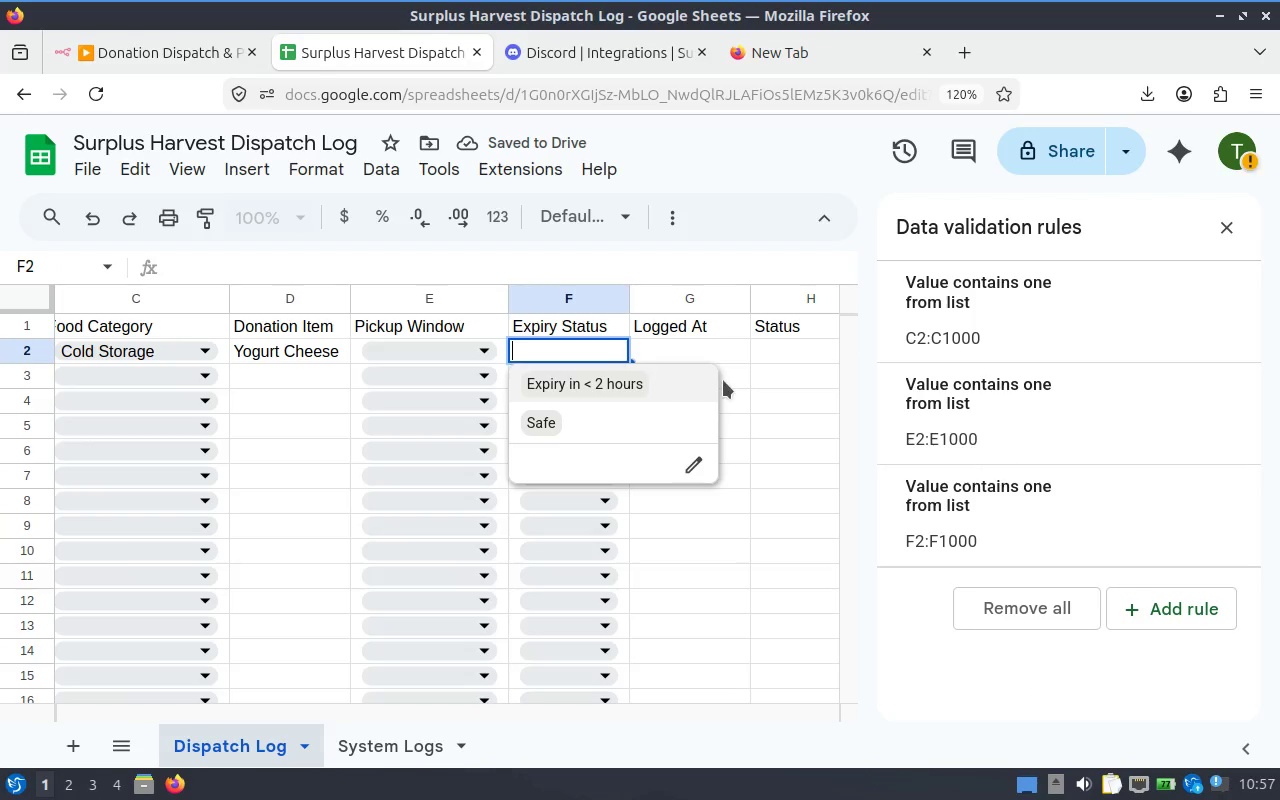 
left_click([749, 385])
 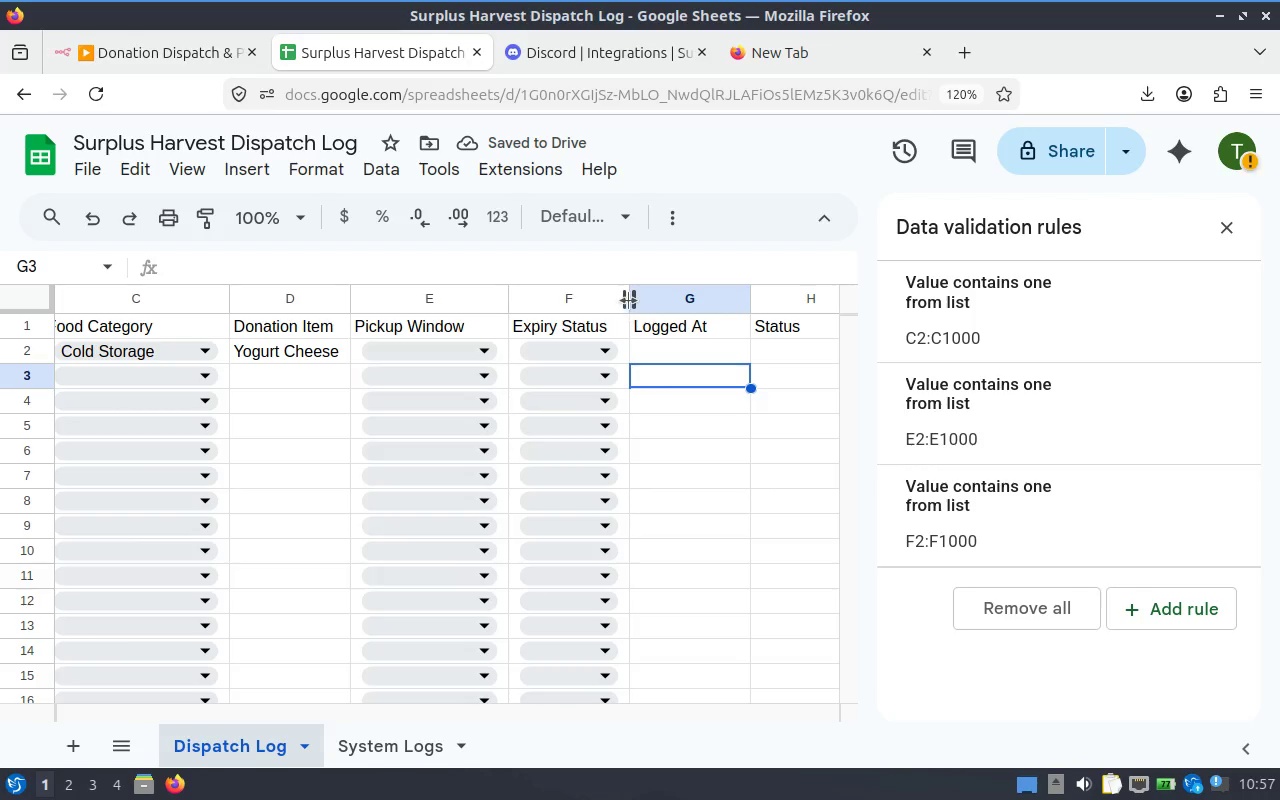 
left_click_drag(start_coordinate=[628, 301], to_coordinate=[636, 301])
 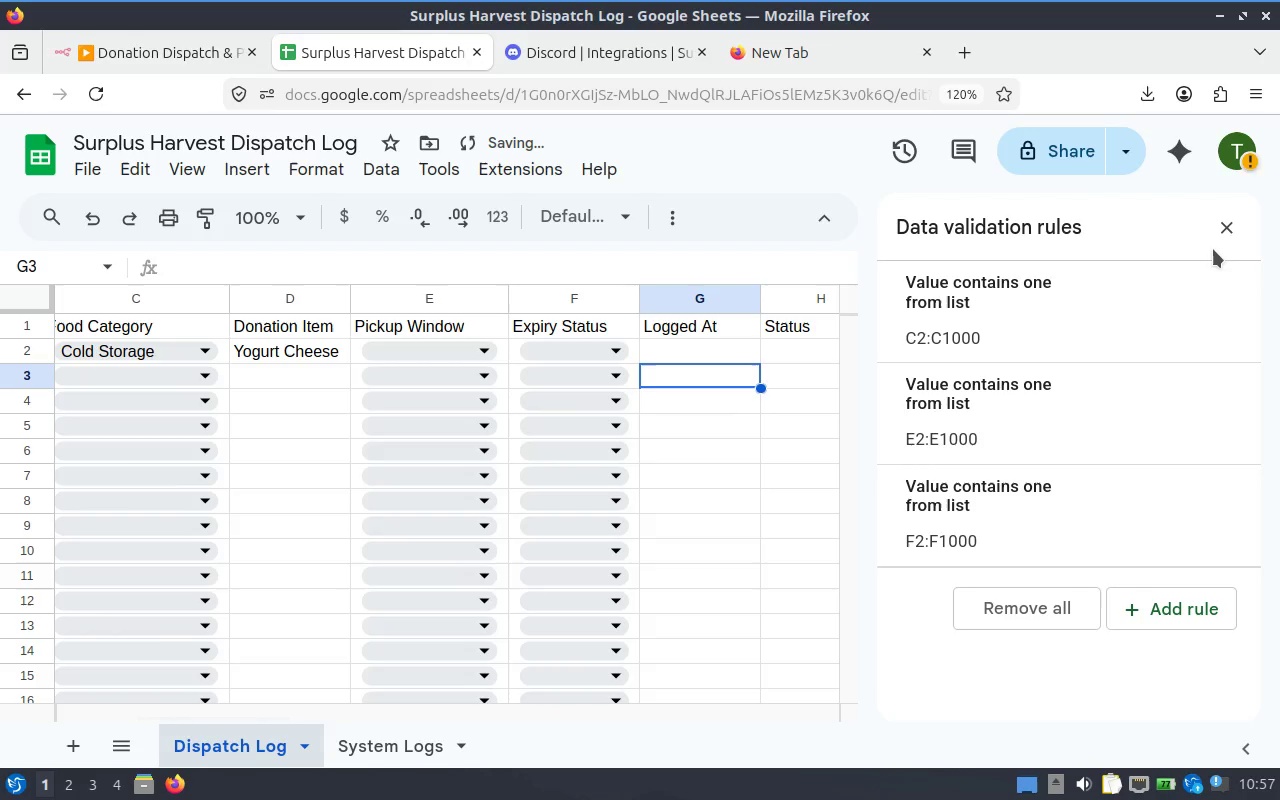 
left_click([1228, 239])
 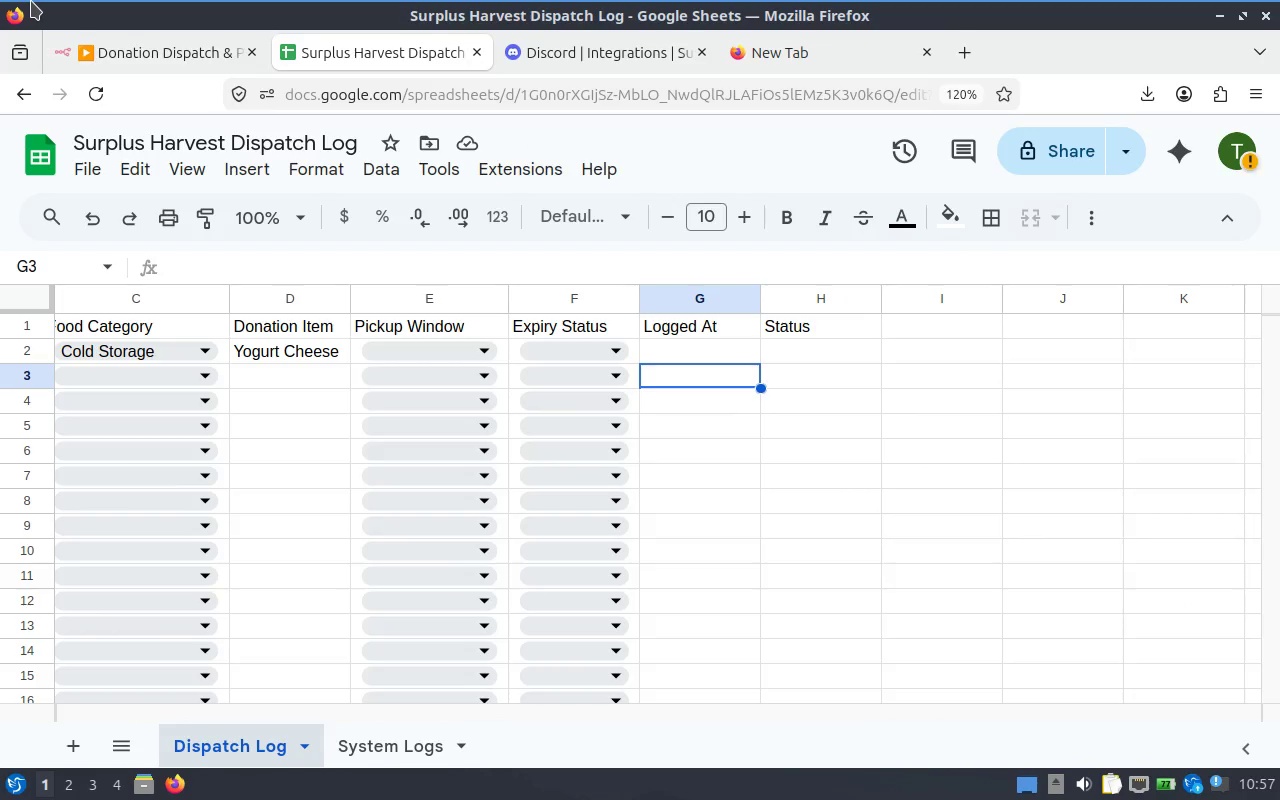 
wait(7.54)
 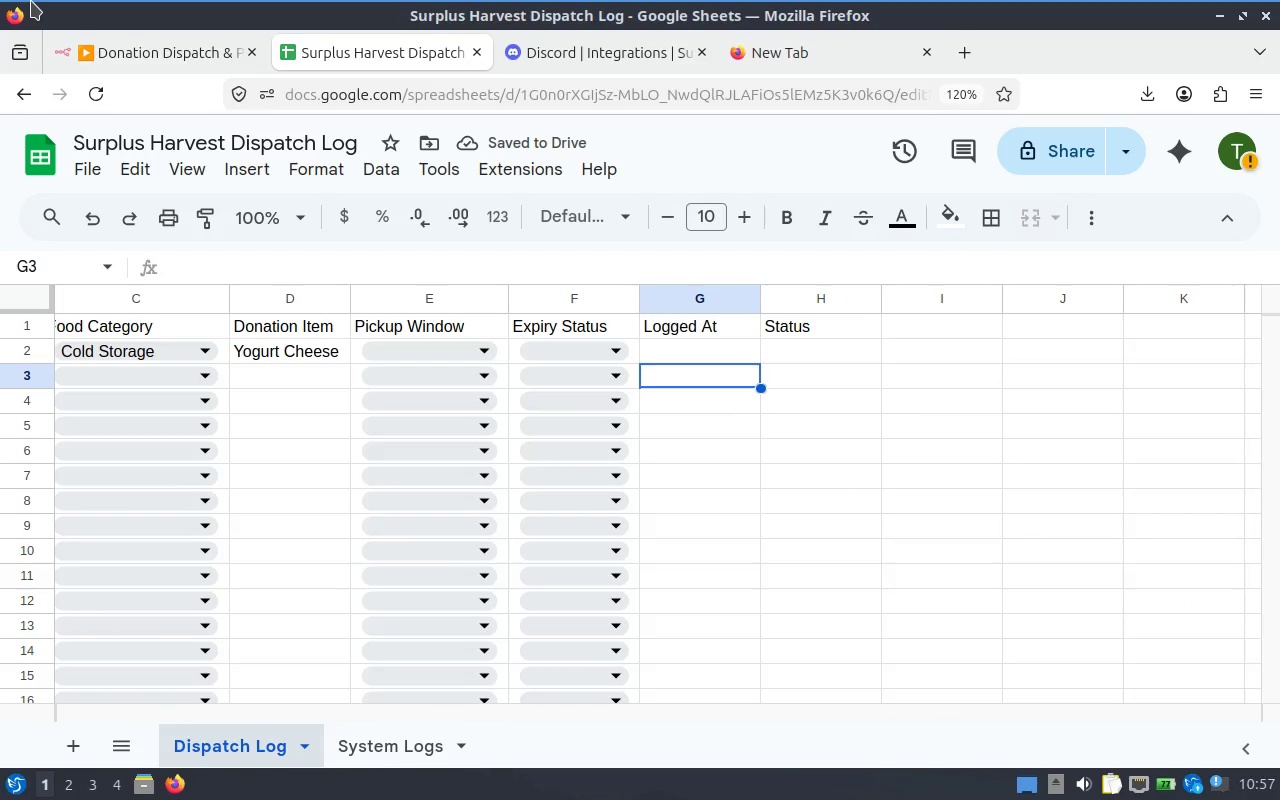 
left_click([691, 351])
 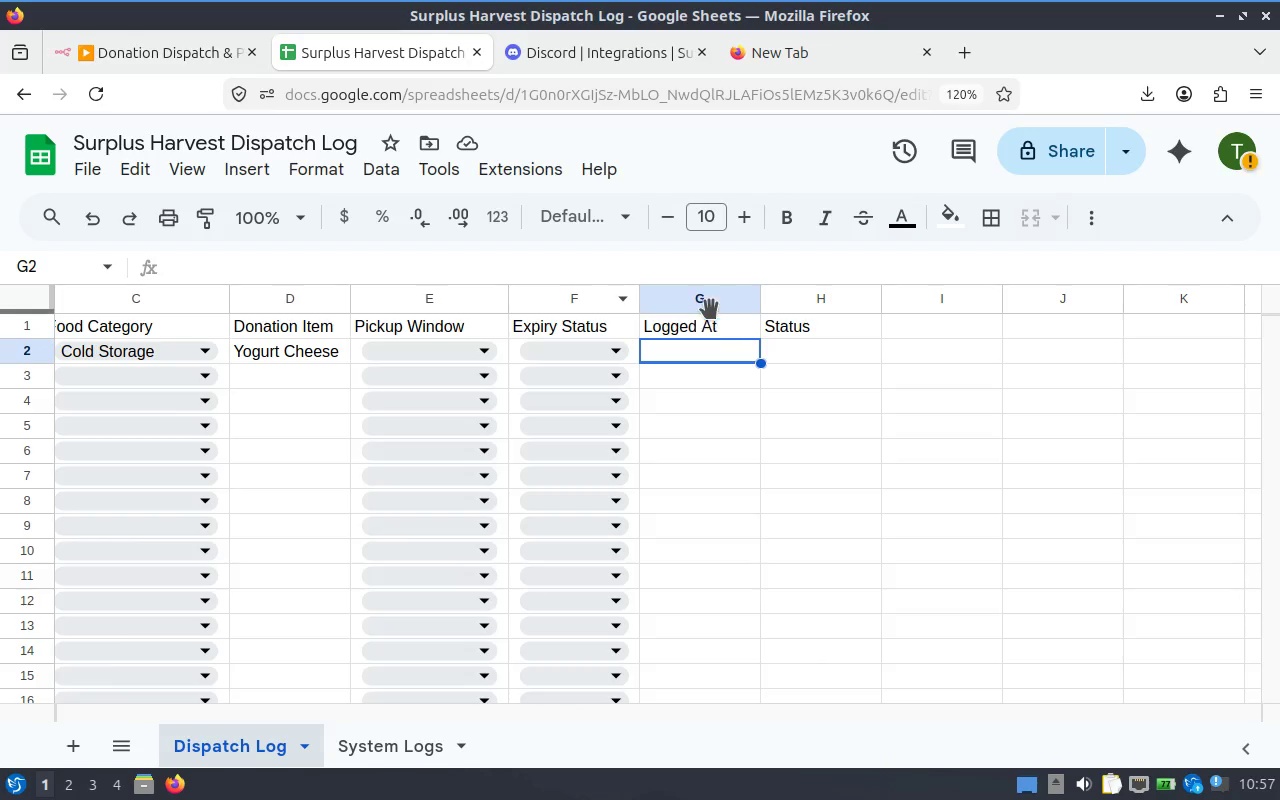 
left_click([711, 309])
 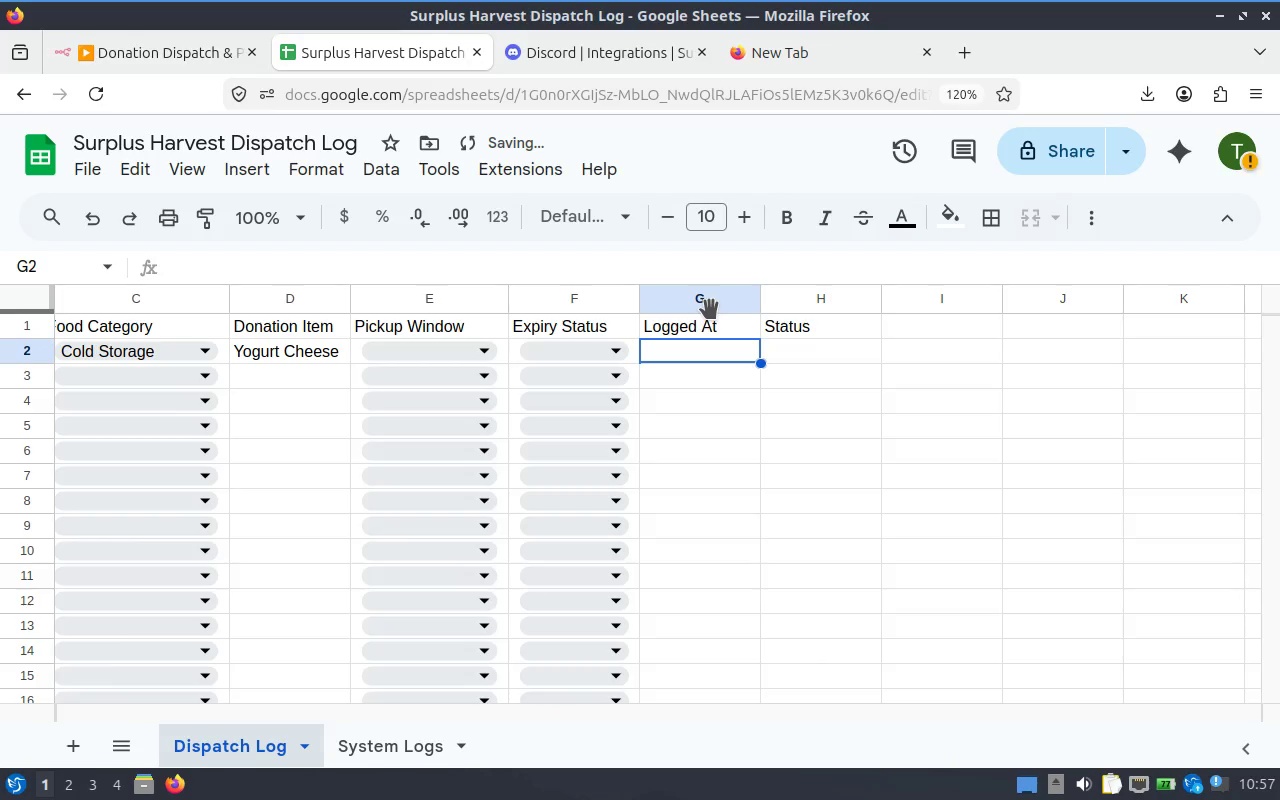 
hold_key(key=ControlLeft, duration=0.59)
left_click([718, 307])
 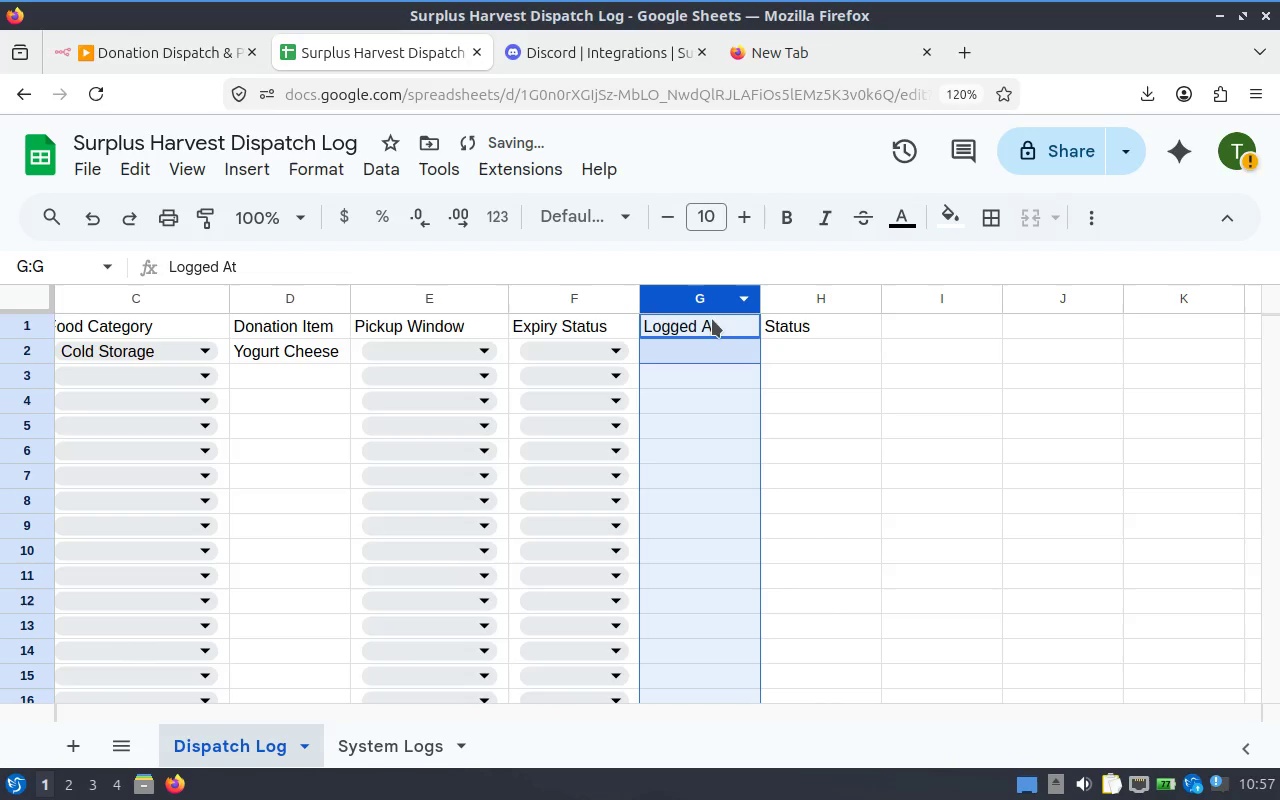 
hold_key(key=ControlLeft, duration=0.47)
left_click([705, 326])
 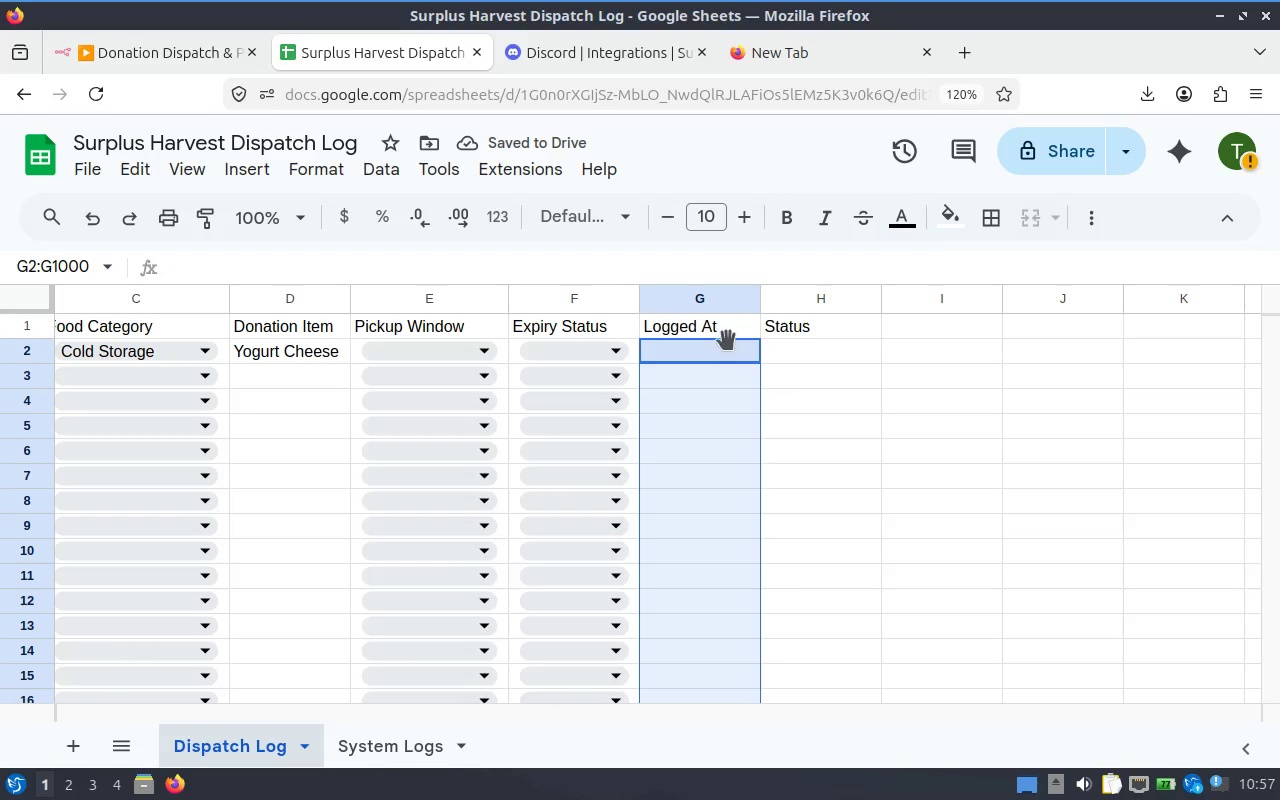 
right_click([717, 305])
 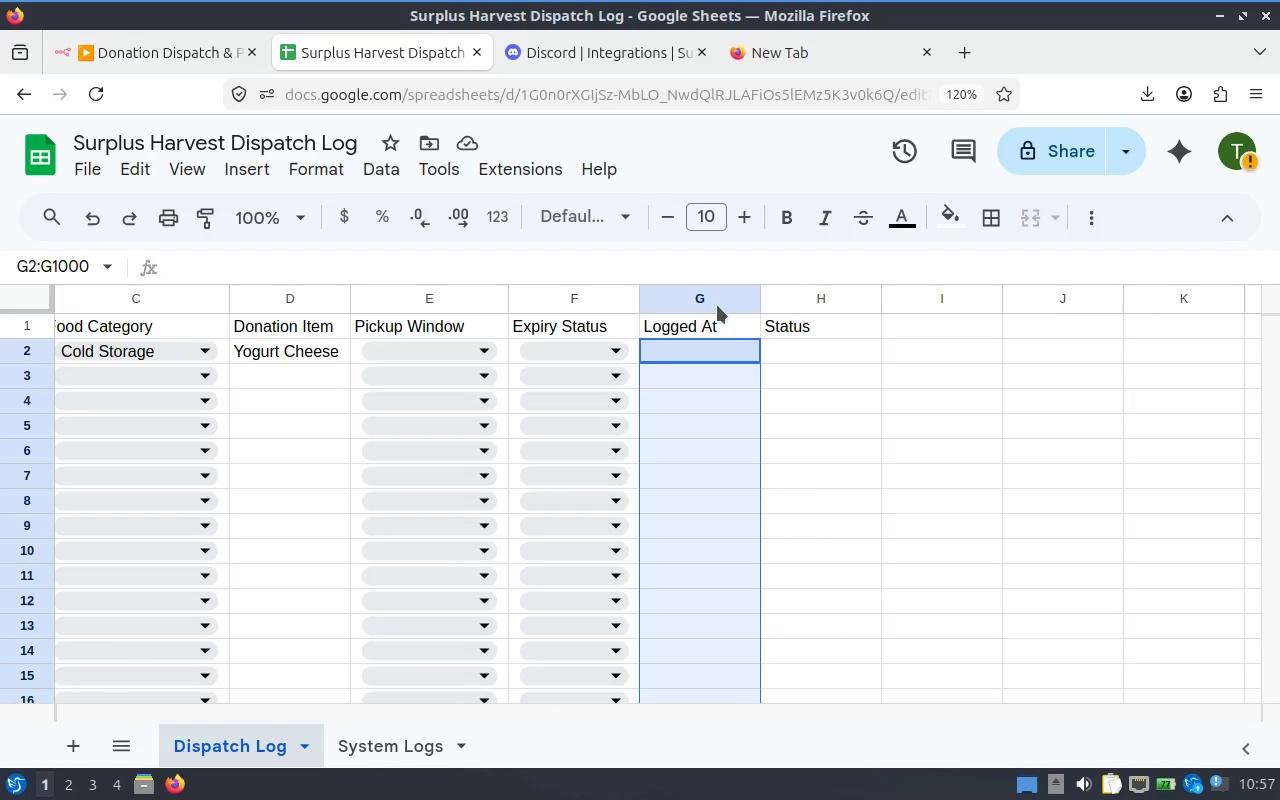 
scroll: coordinate [717, 305], scroll_direction: up, amount: 1.0
 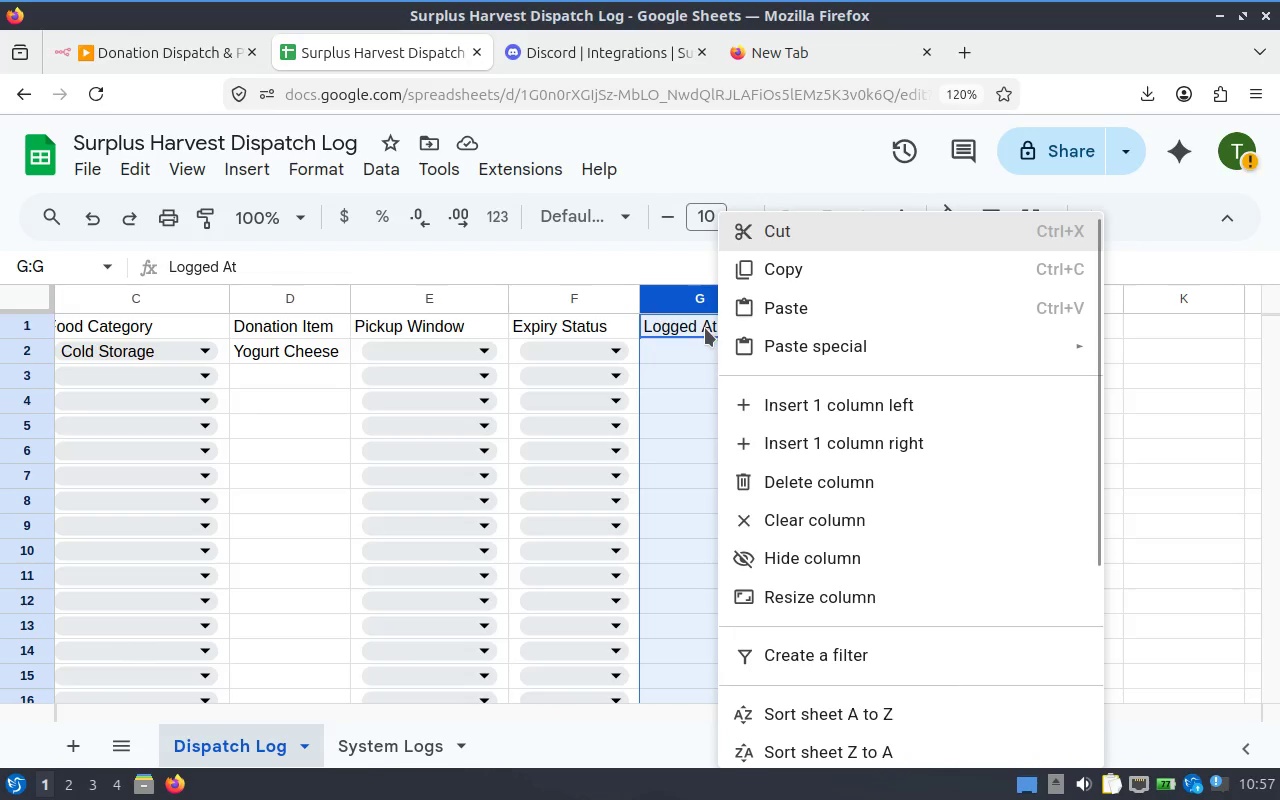 
left_click([705, 328])
 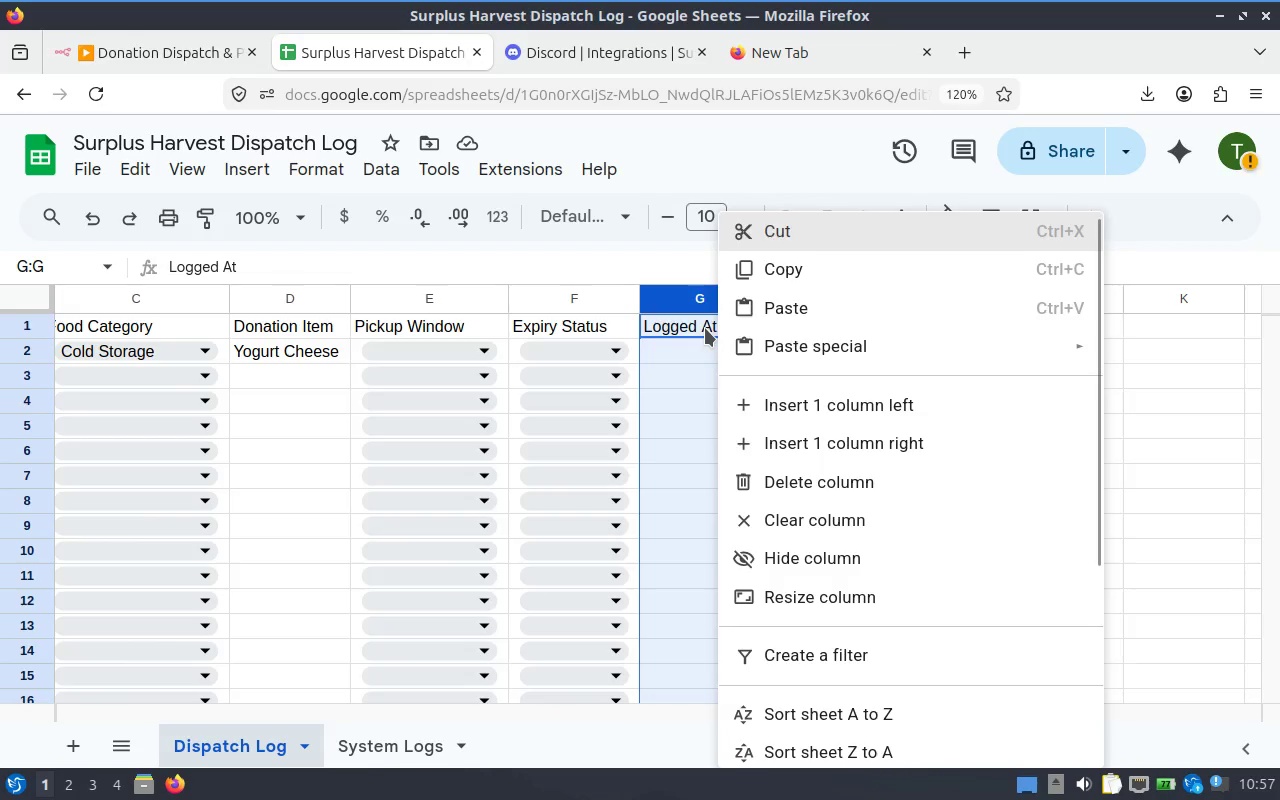 
hold_key(key=ControlLeft, duration=0.45)
 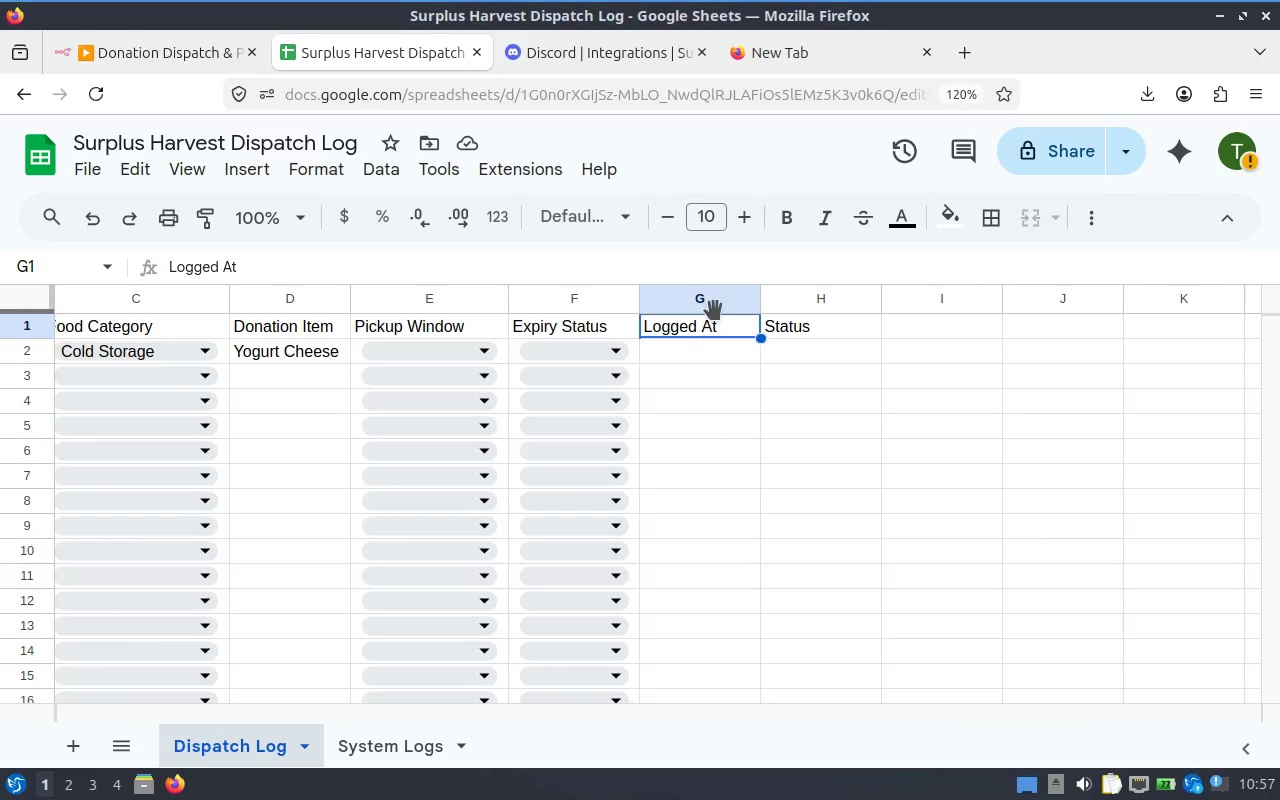 
left_click([715, 310])
 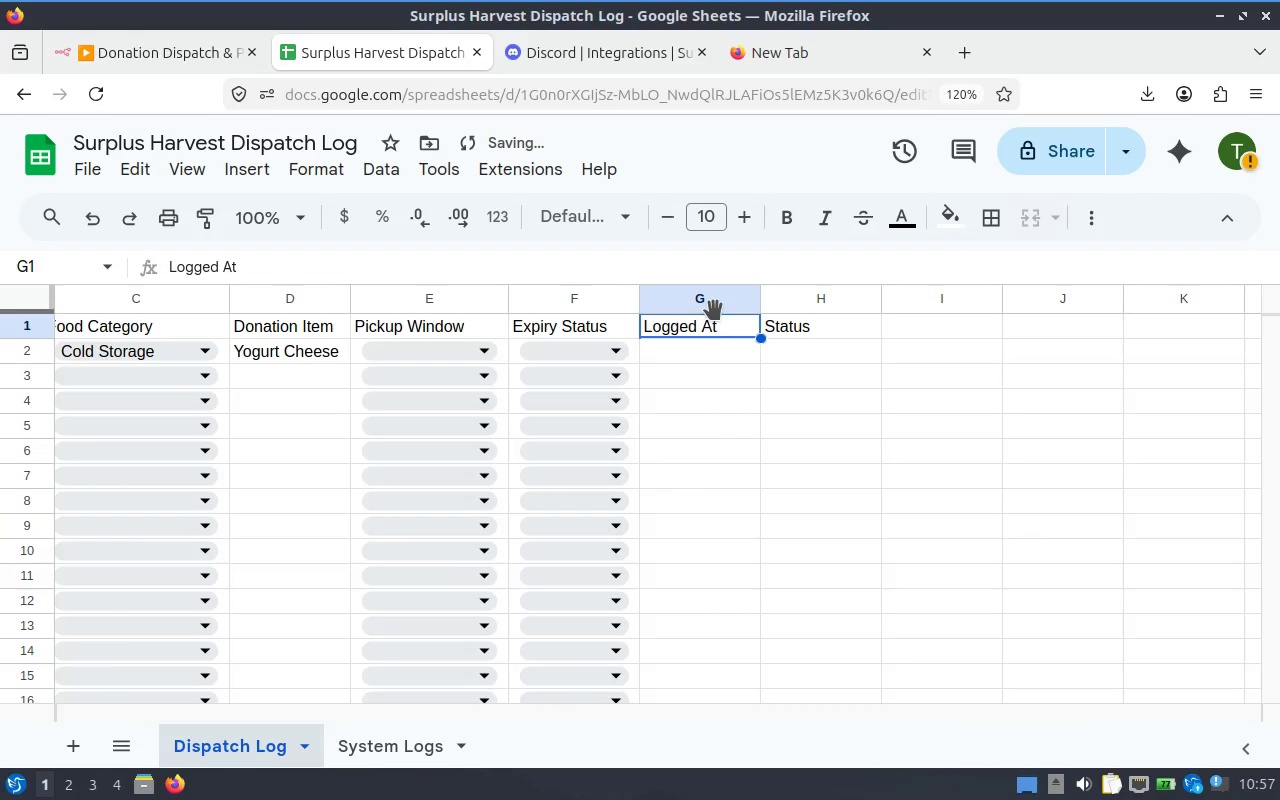 
left_click([718, 306])
 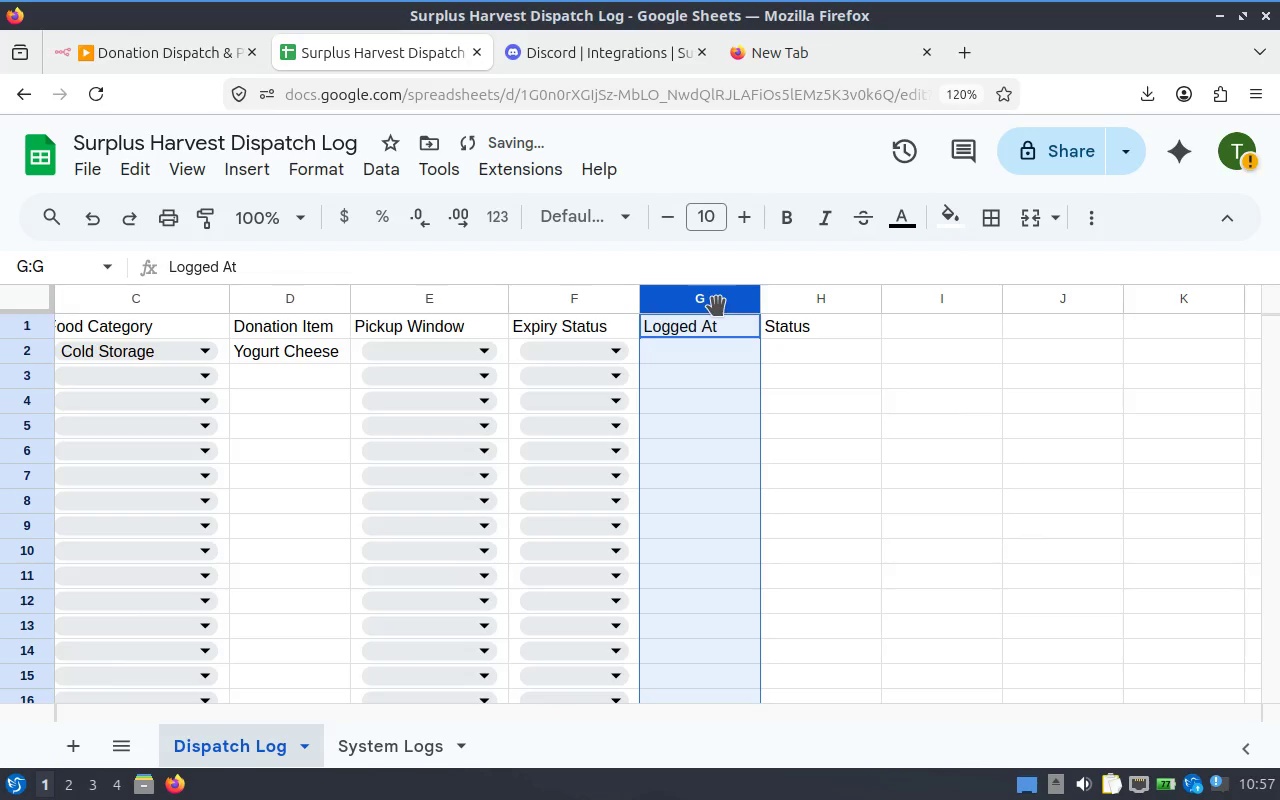 
hold_key(key=ControlLeft, duration=0.94)
left_click([705, 329])
 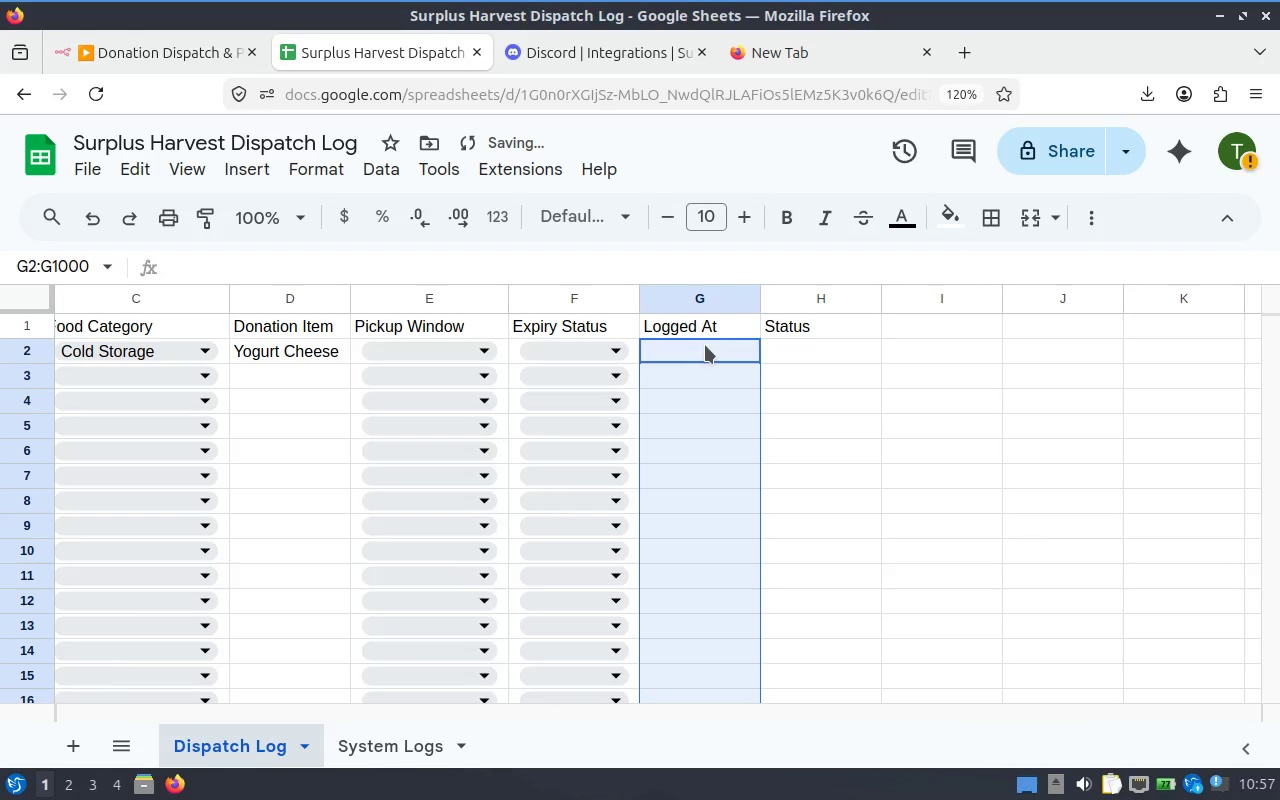 
right_click([705, 345])
 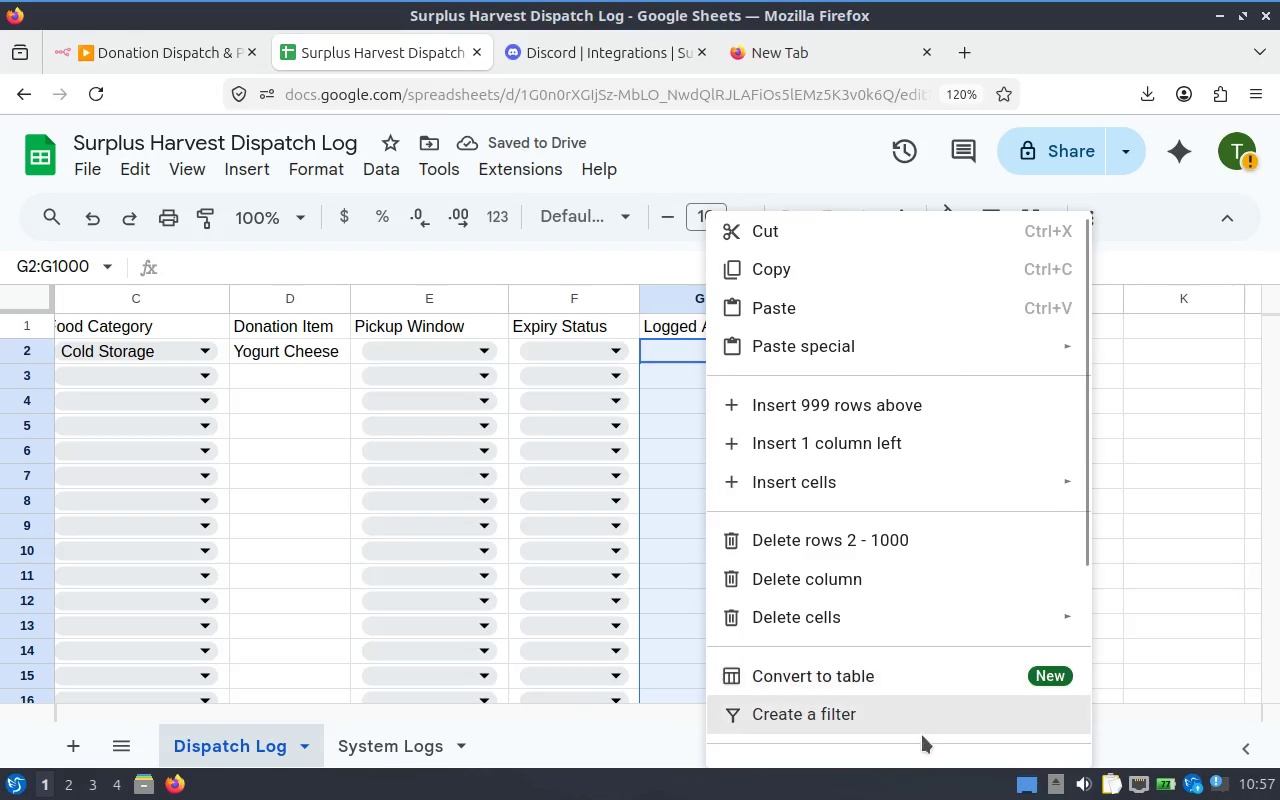 
scroll: coordinate [909, 651], scroll_direction: down, amount: 3.0
 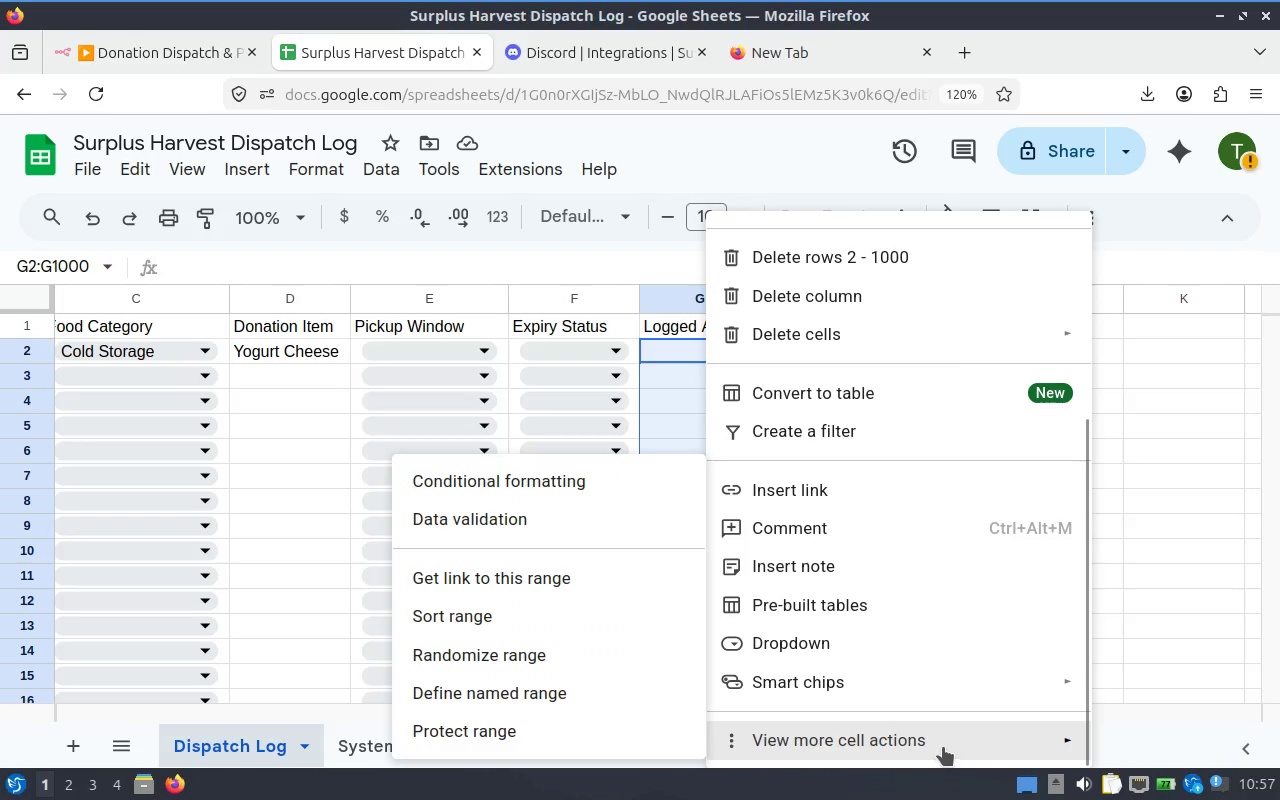 
left_click([558, 513])
 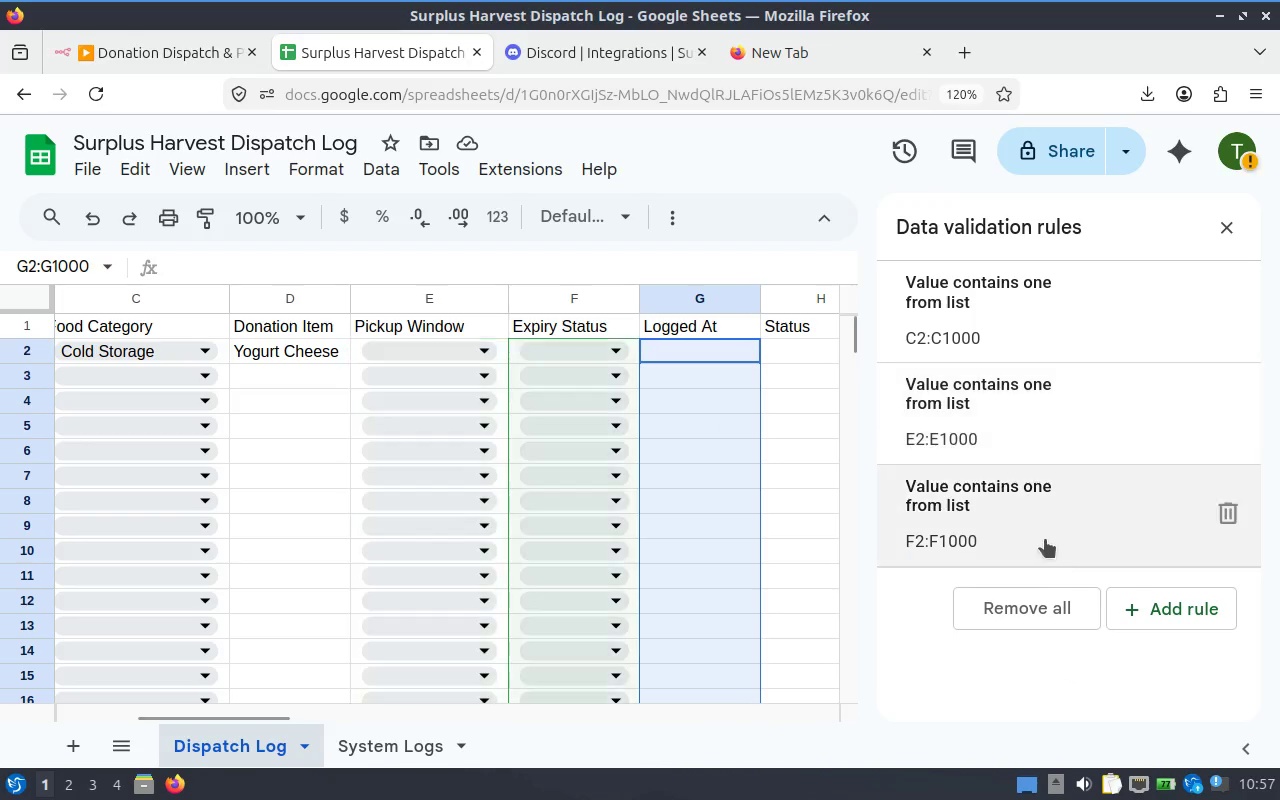 
scroll: coordinate [1065, 480], scroll_direction: down, amount: 2.0
 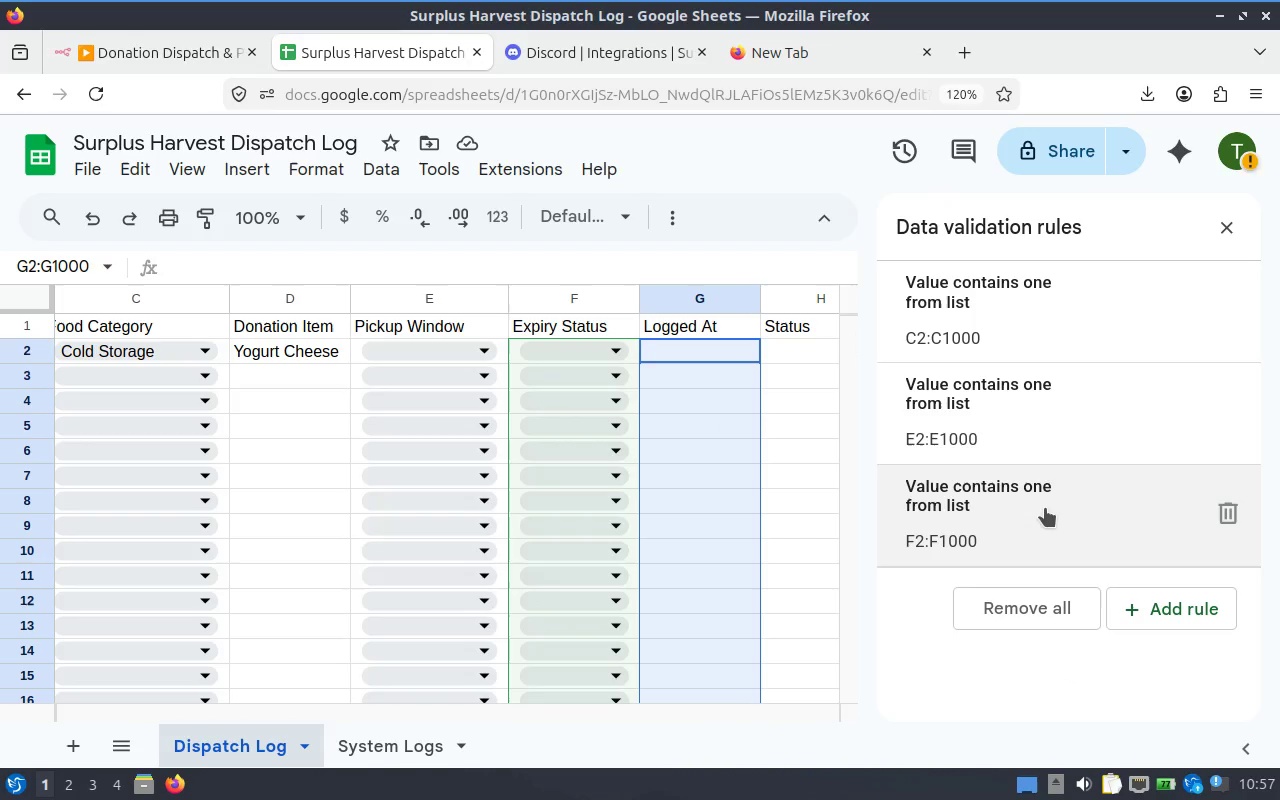 
scroll: coordinate [1040, 428], scroll_direction: none, amount: 0.0
 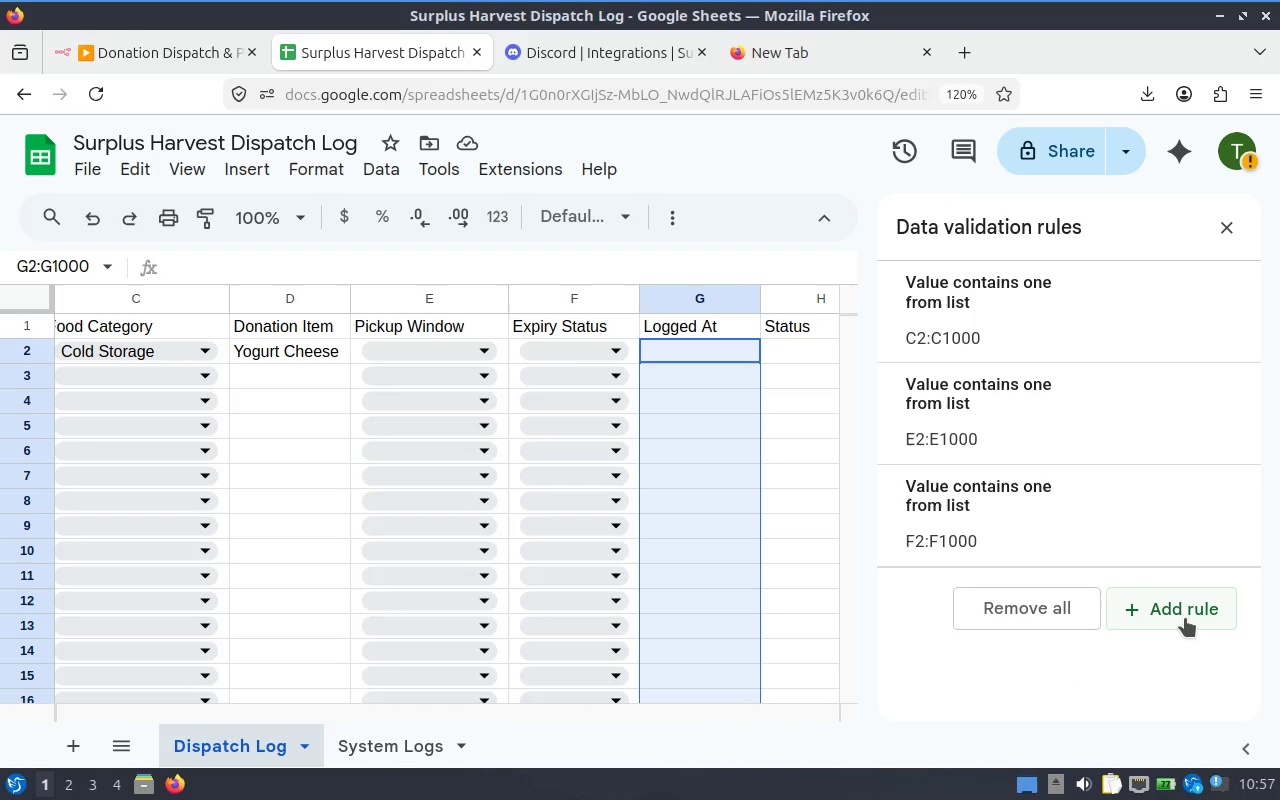 
left_click([1185, 617])
 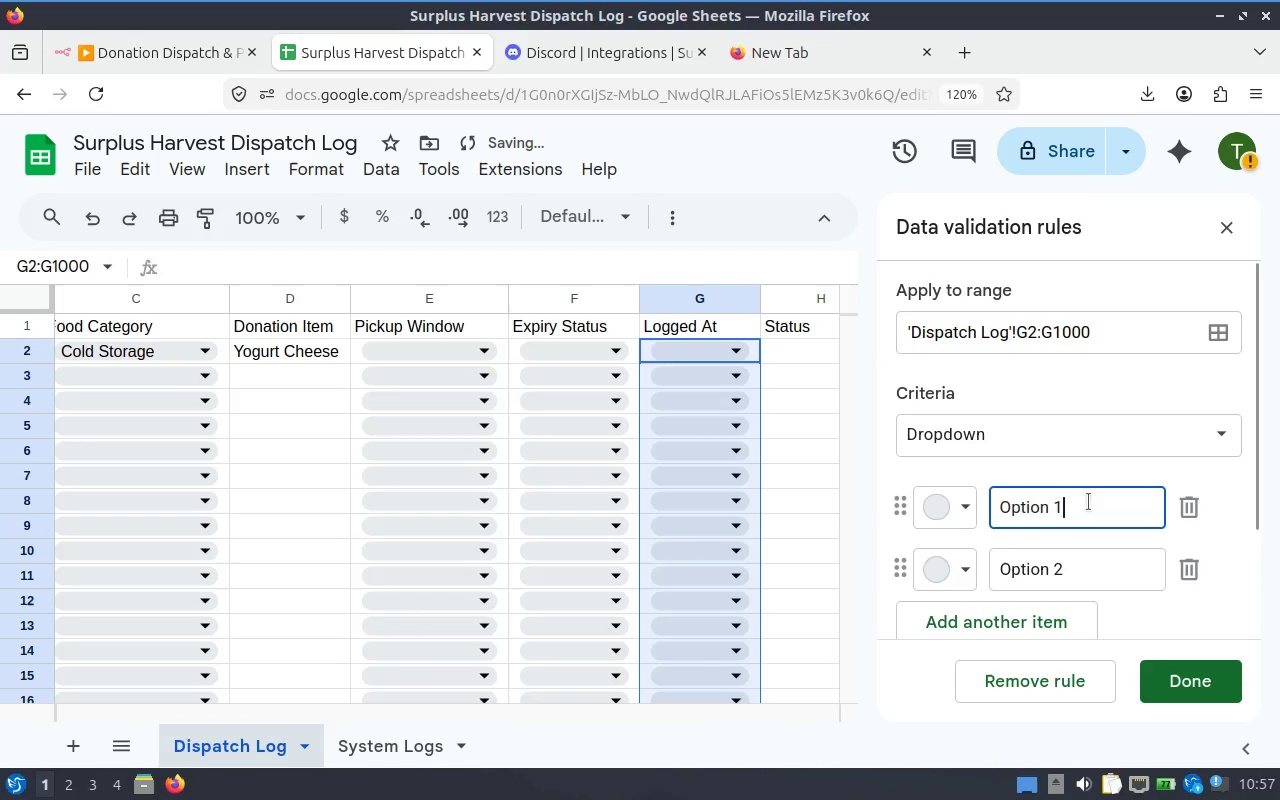 
left_click_drag(start_coordinate=[1086, 509], to_coordinate=[932, 475])
 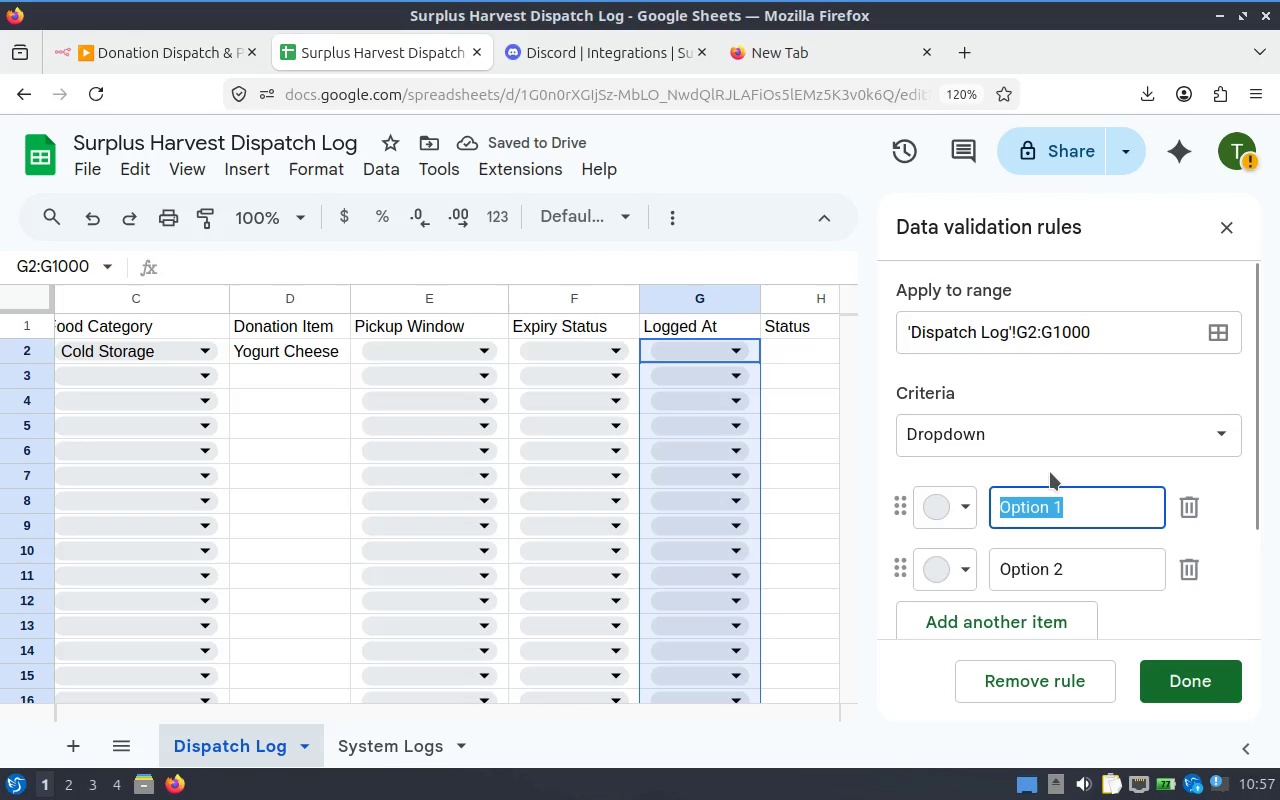 
type(New)
 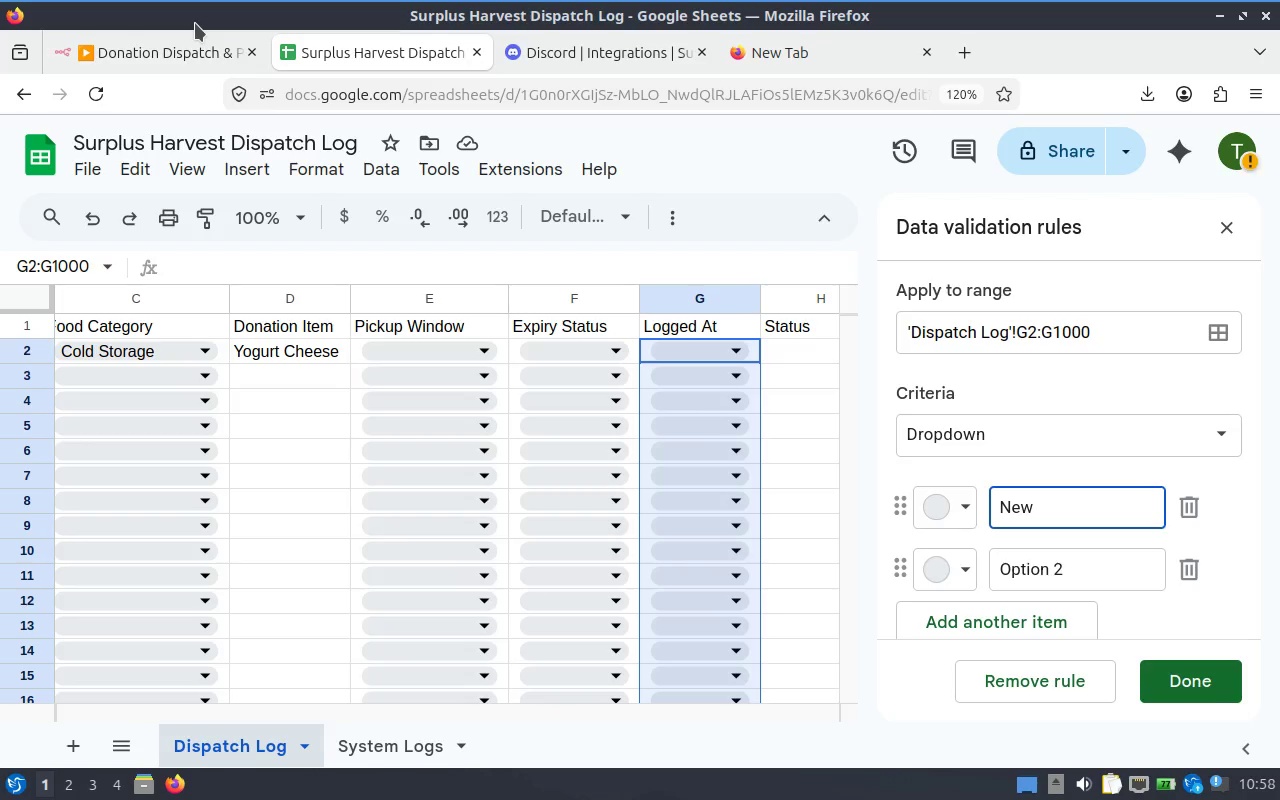 
wait(14.02)
 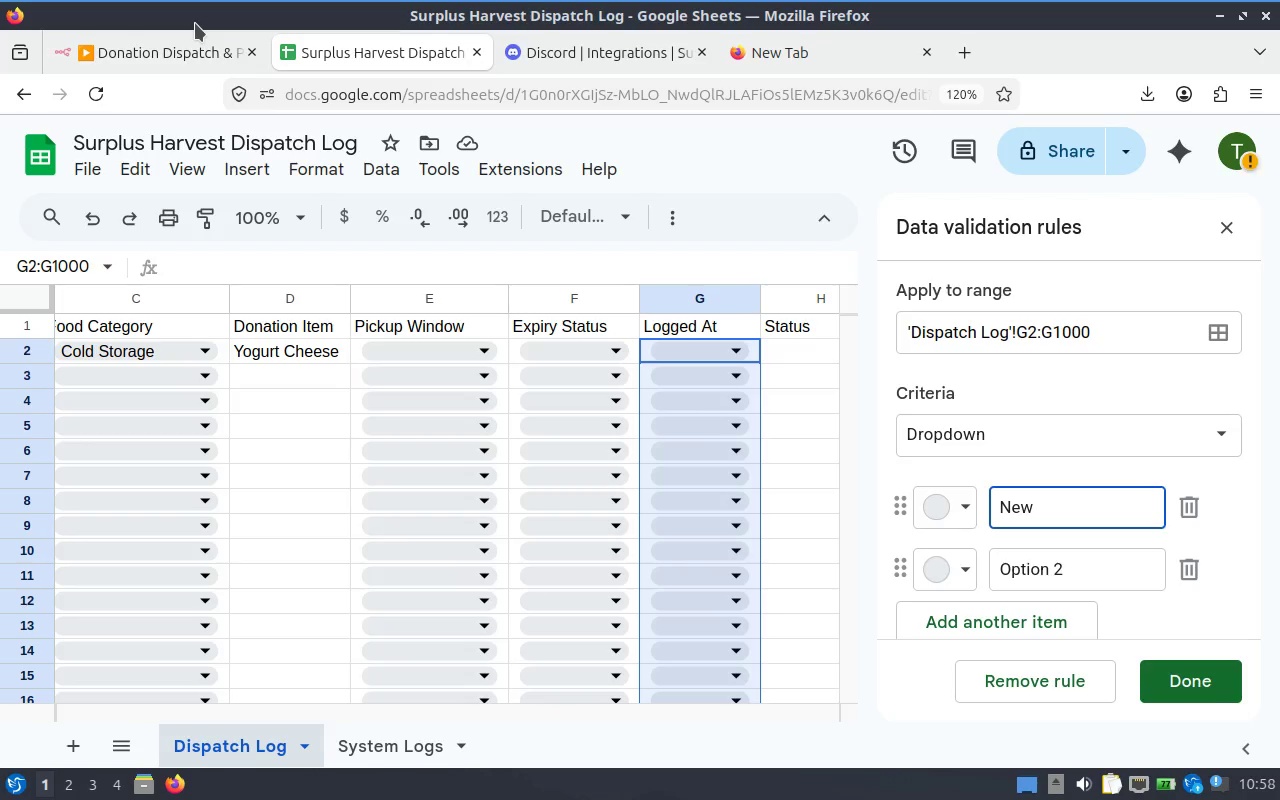 
scroll: coordinate [1105, 381], scroll_direction: up, amount: 1.0
 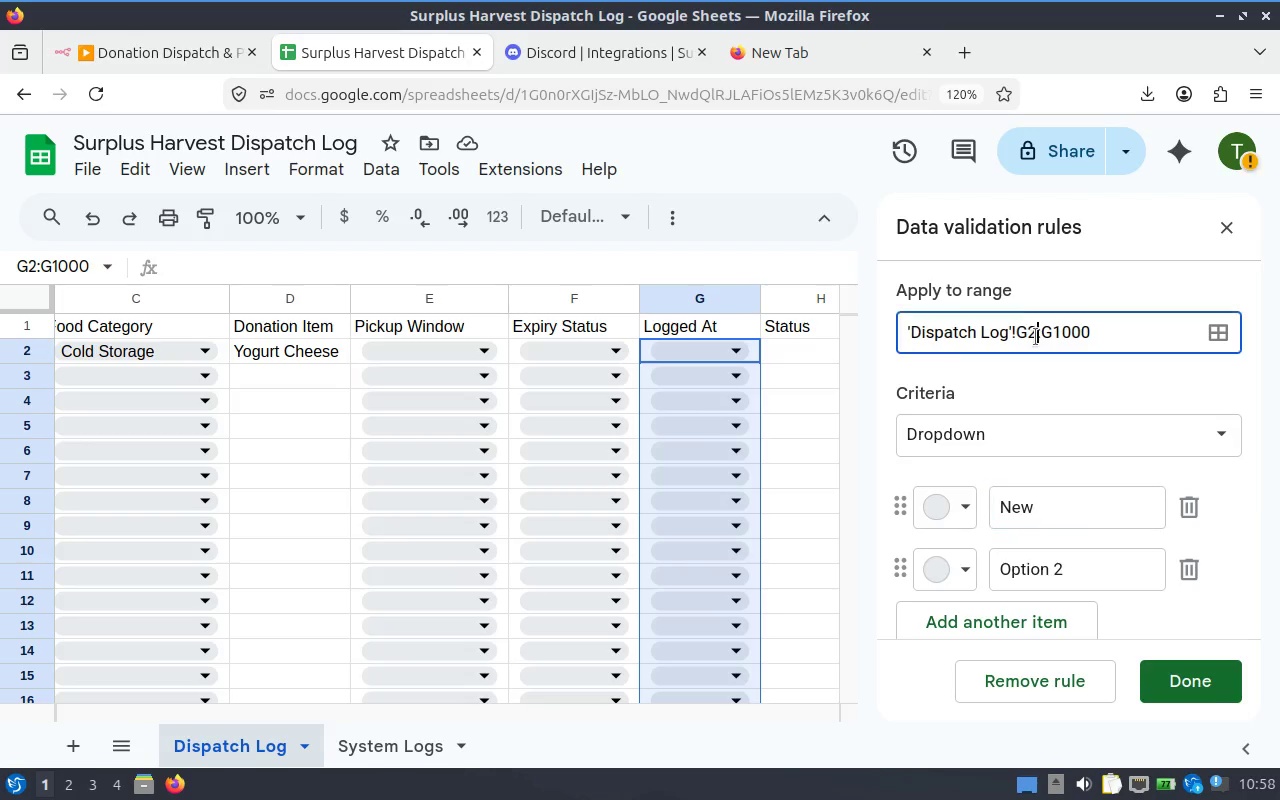 
wait(5.06)
 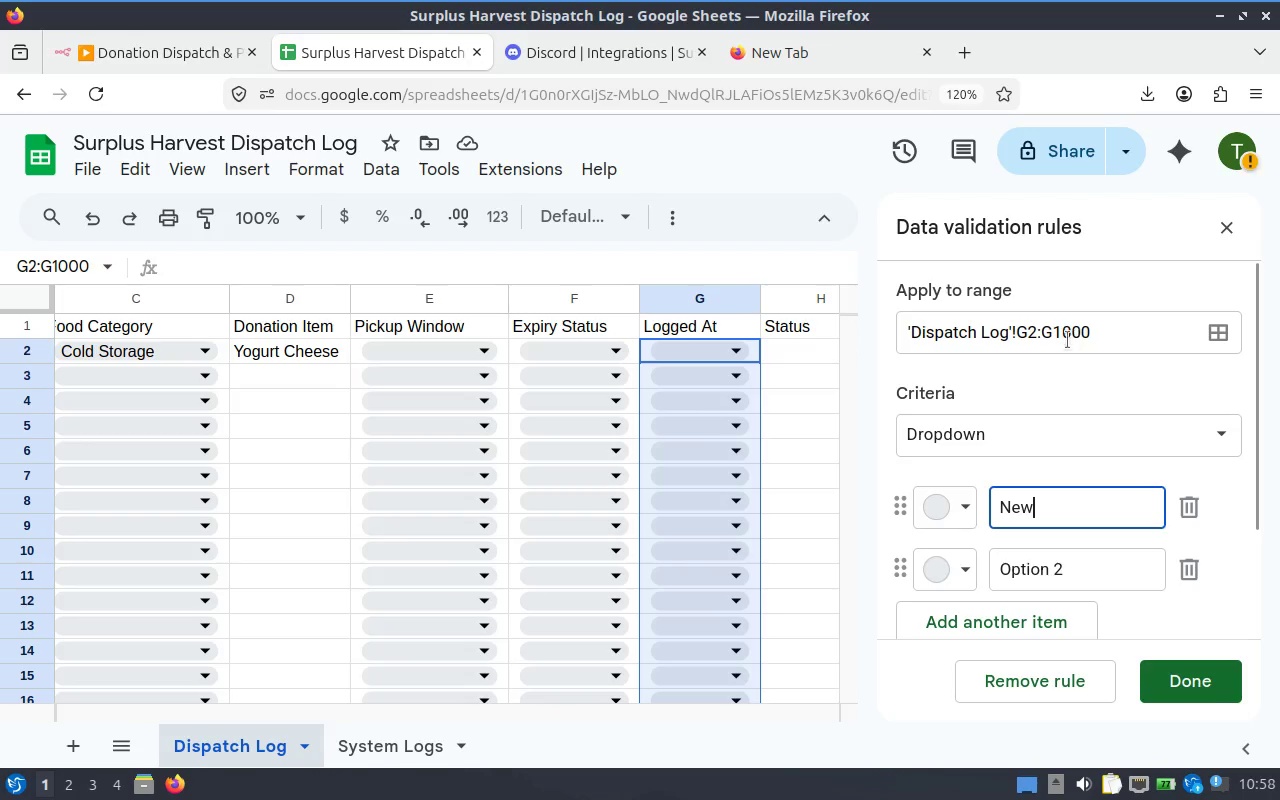 
key(3)
 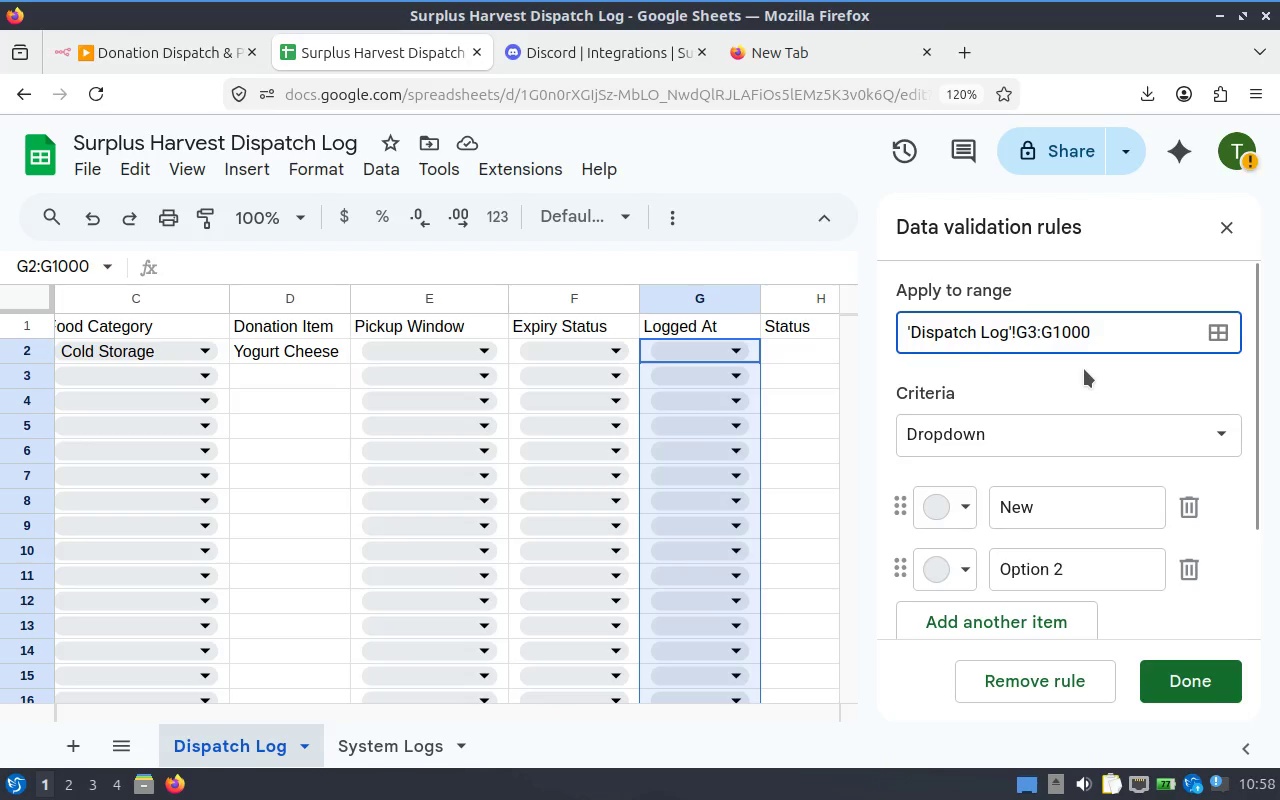 
left_click([1084, 369])
 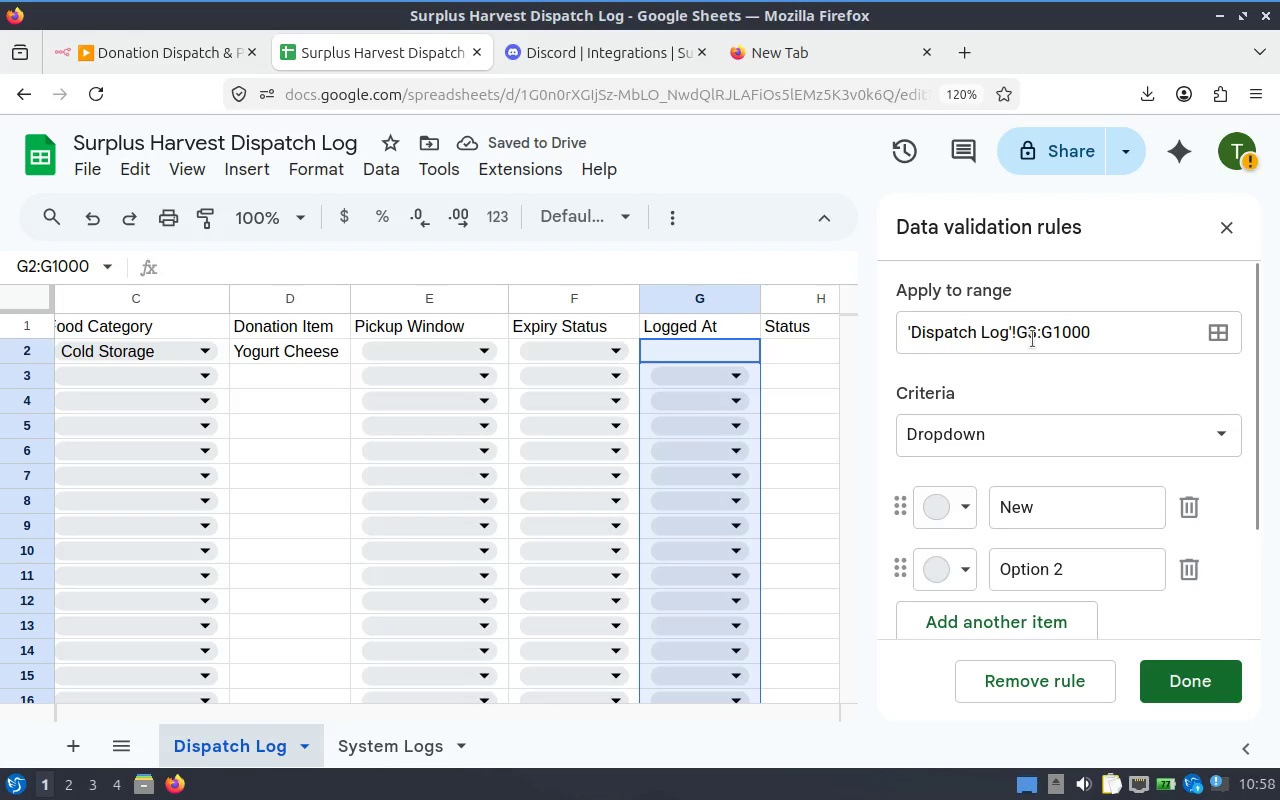 
double_click([1037, 339])
 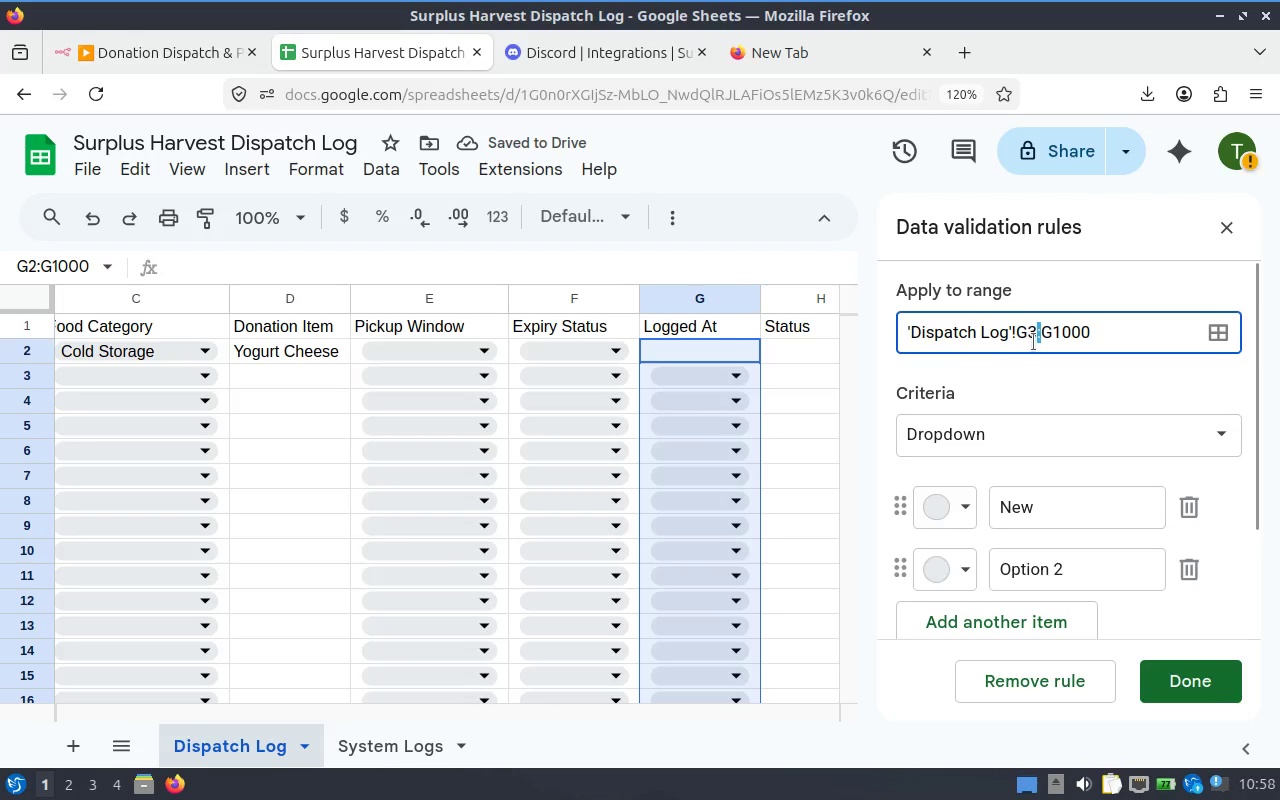 
left_click_drag(start_coordinate=[1033, 342], to_coordinate=[1028, 341])
 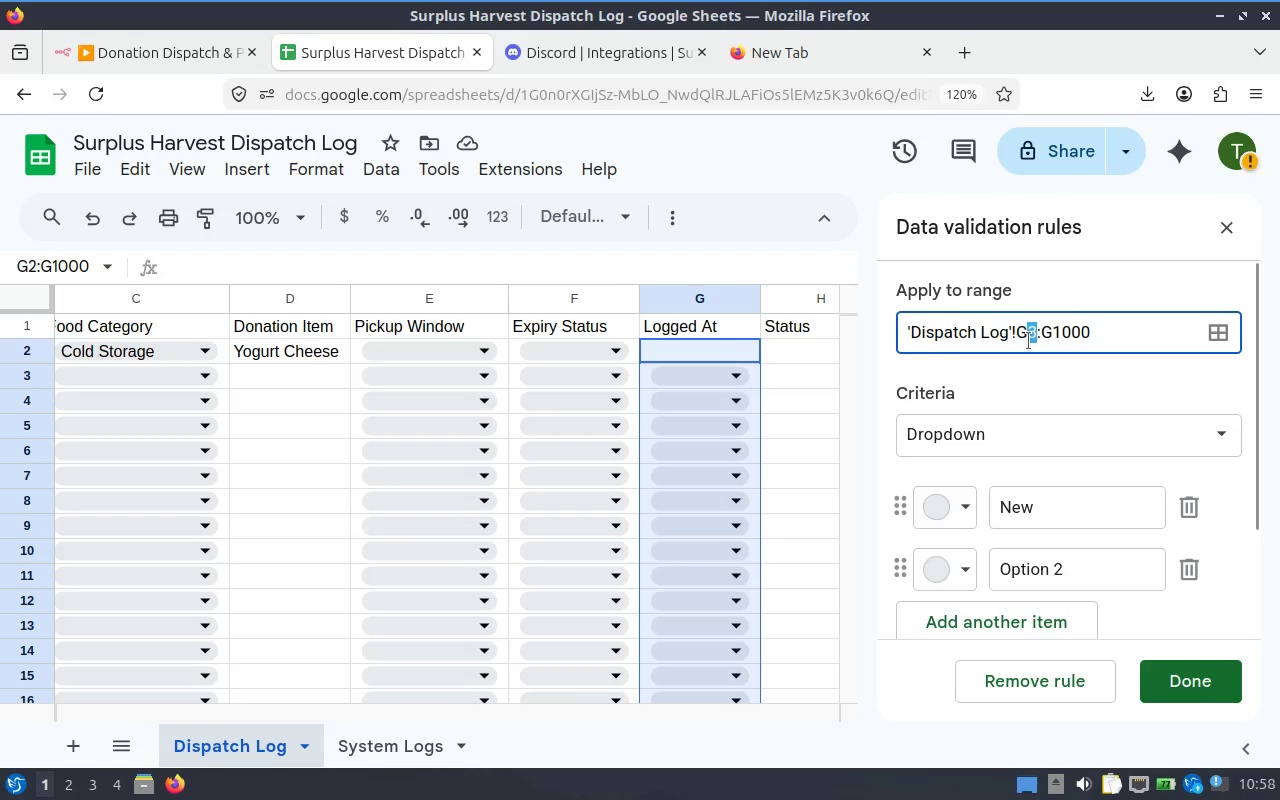 
key(2)
 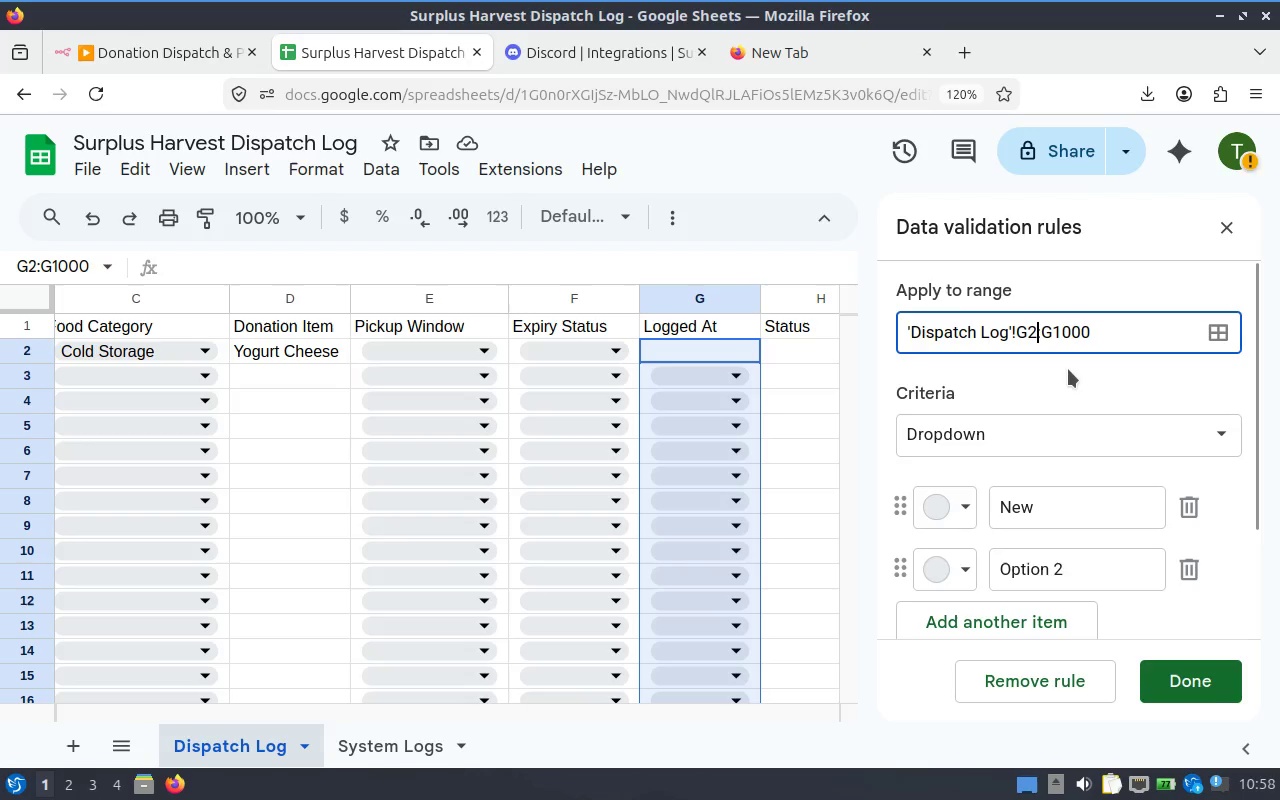 
left_click([1072, 369])
 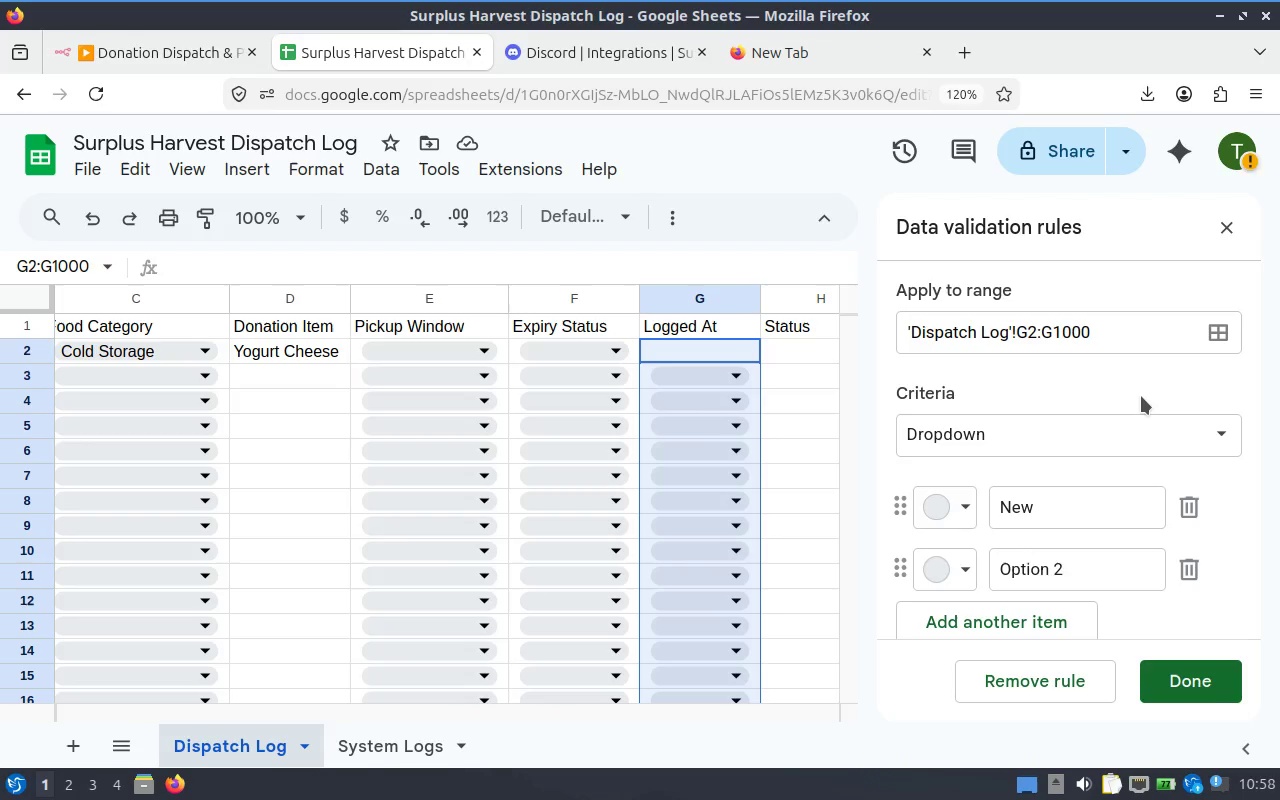 
wait(13.85)
 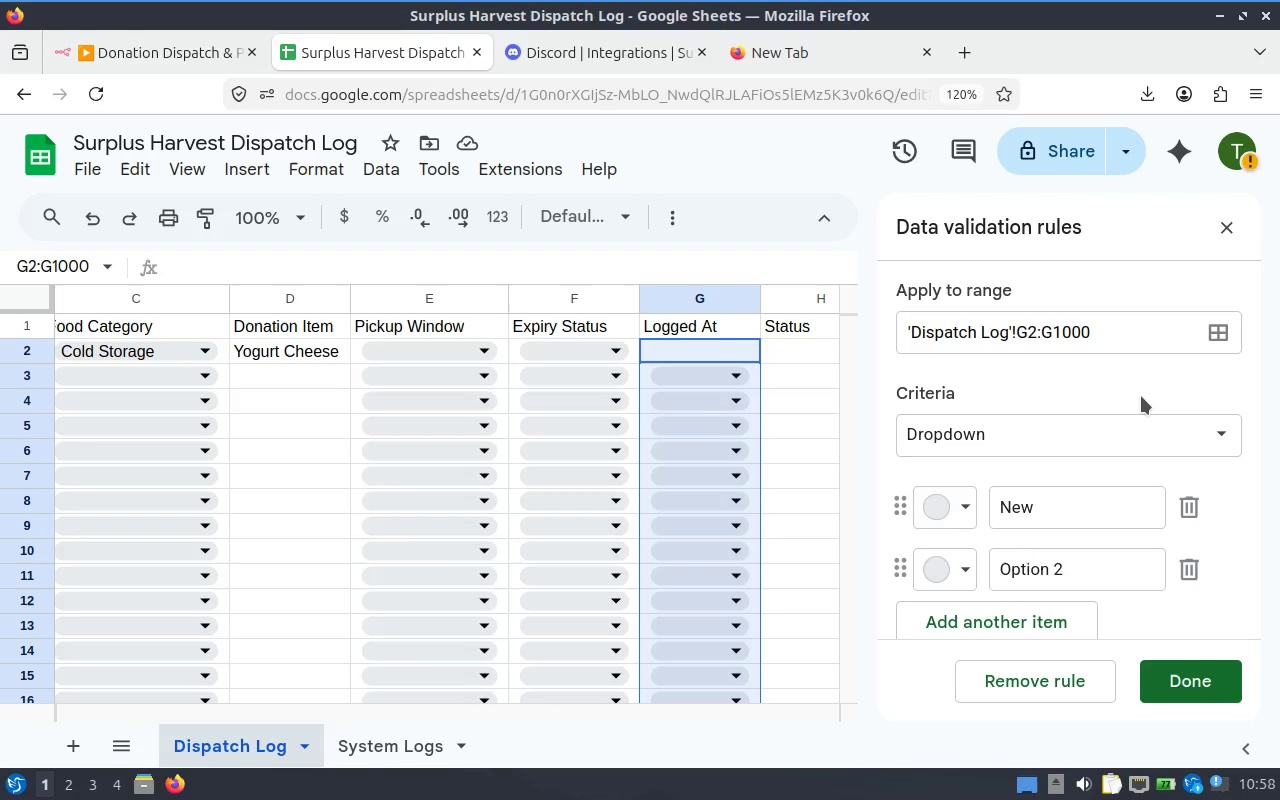 
left_click_drag(start_coordinate=[1028, 339], to_coordinate=[1015, 337])
 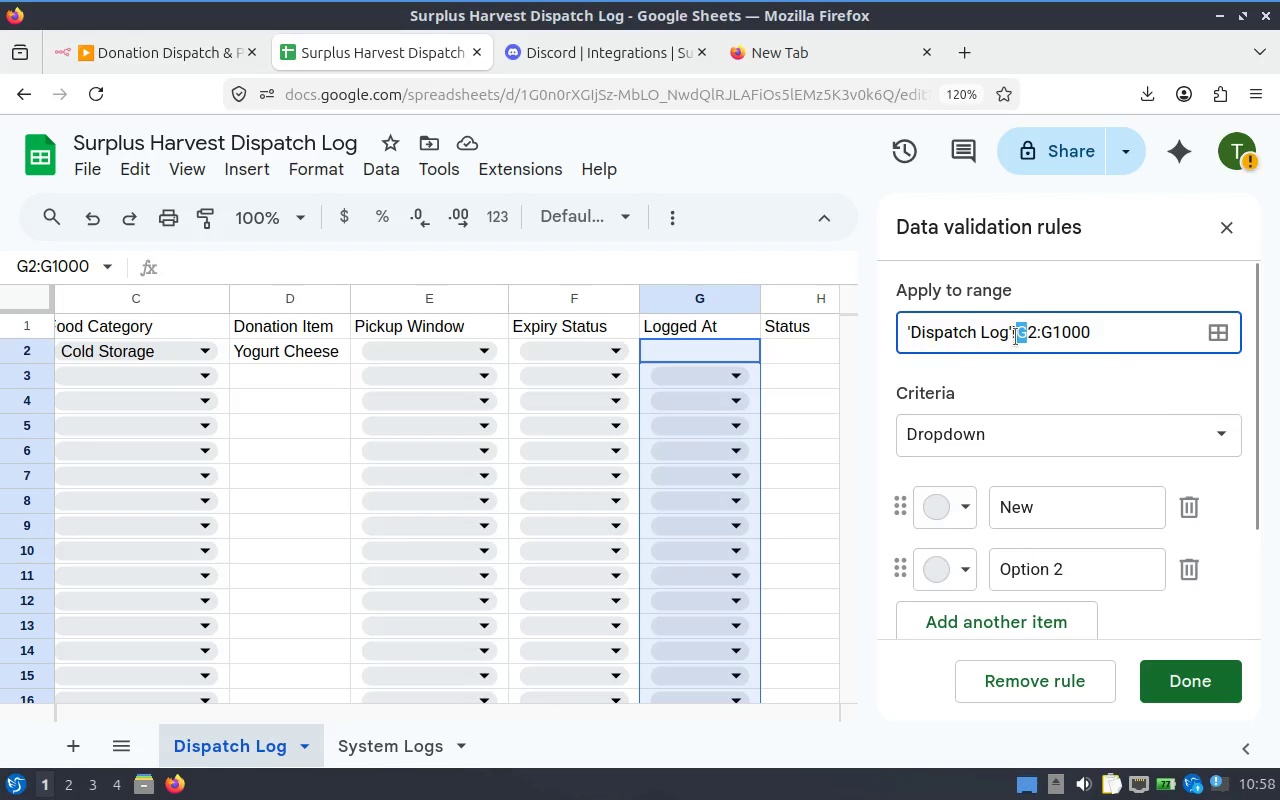 
key(Shift+H)
 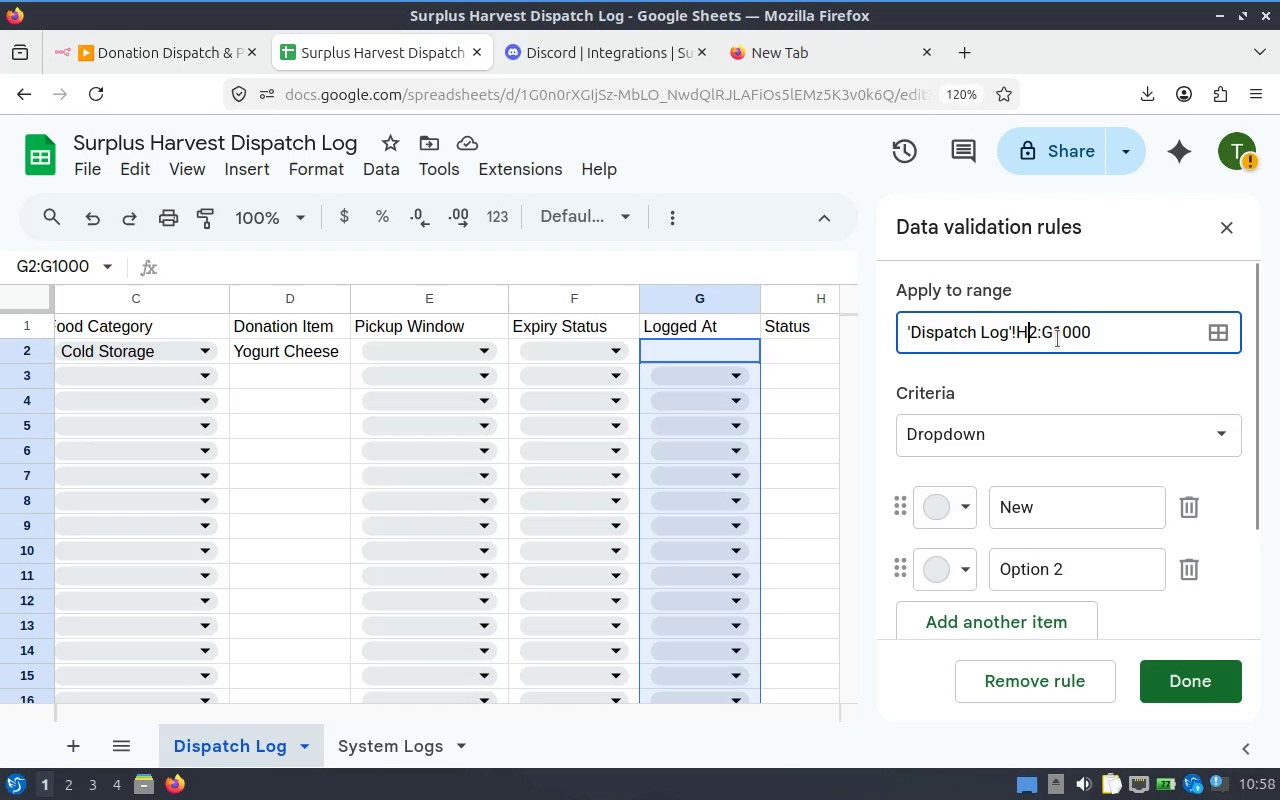 
left_click_drag(start_coordinate=[1055, 339], to_coordinate=[1042, 337])
 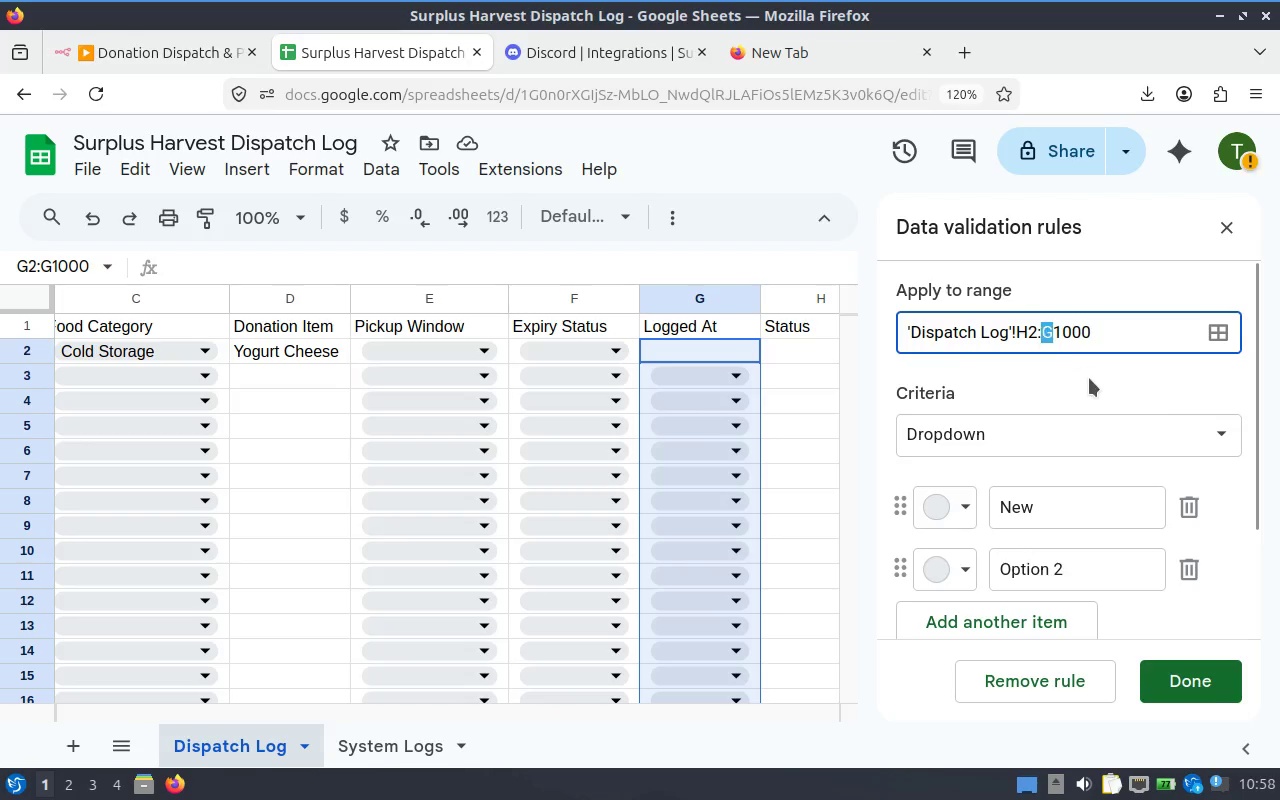 
key(Shift+H)
 